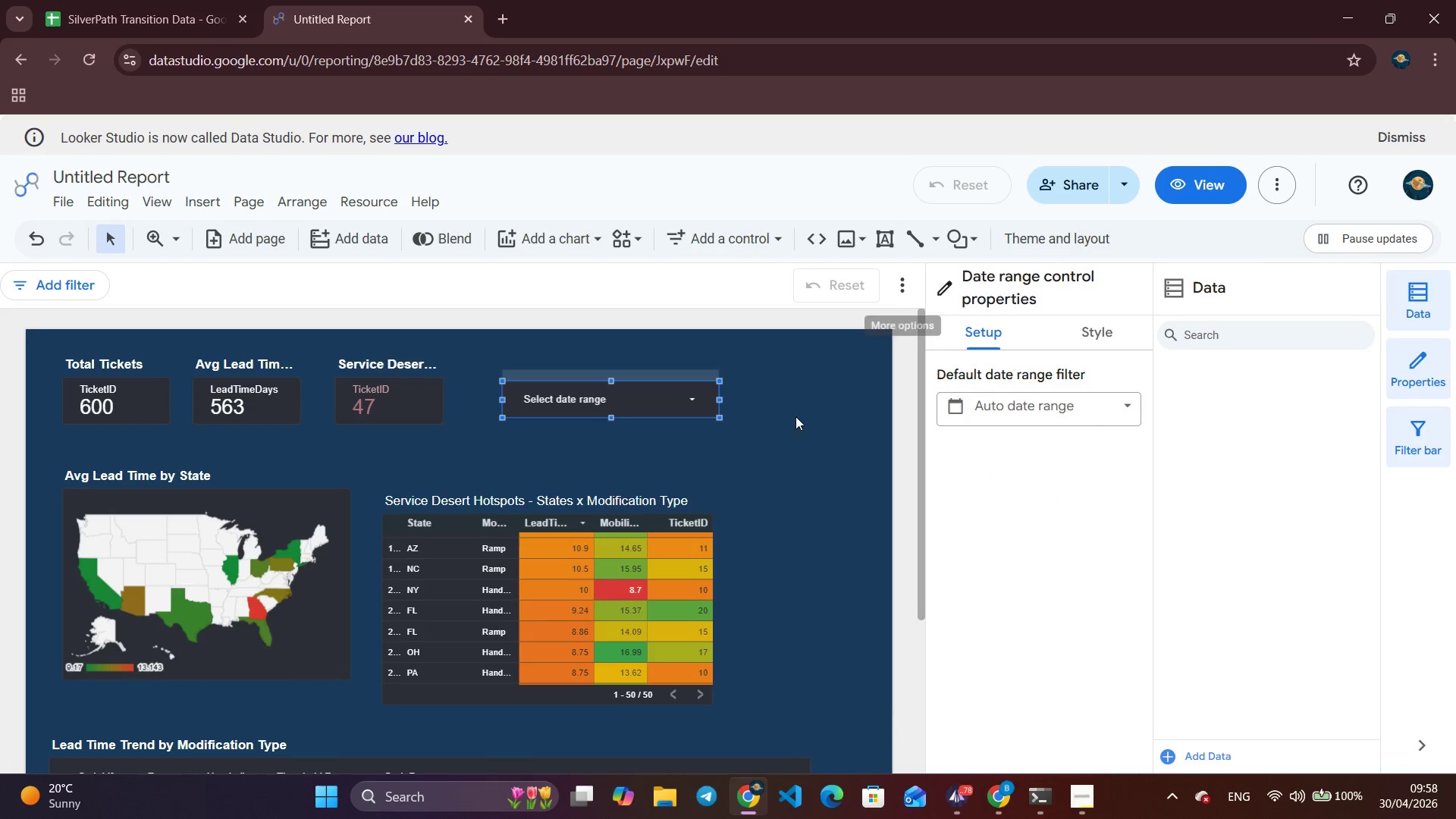 
mouse_move([610, 385])
 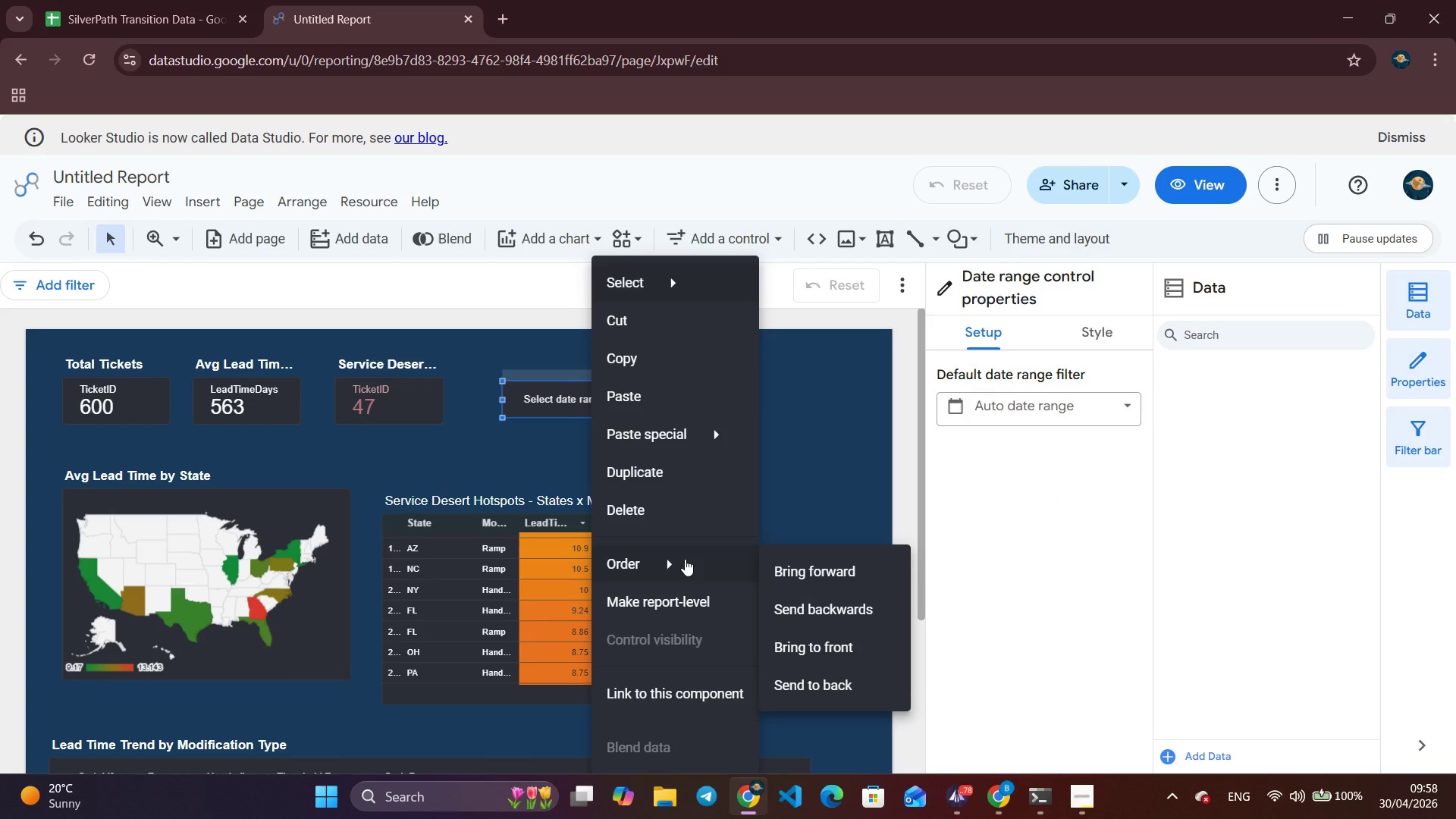 
scroll: coordinate [685, 559], scroll_direction: down, amount: 1.0
 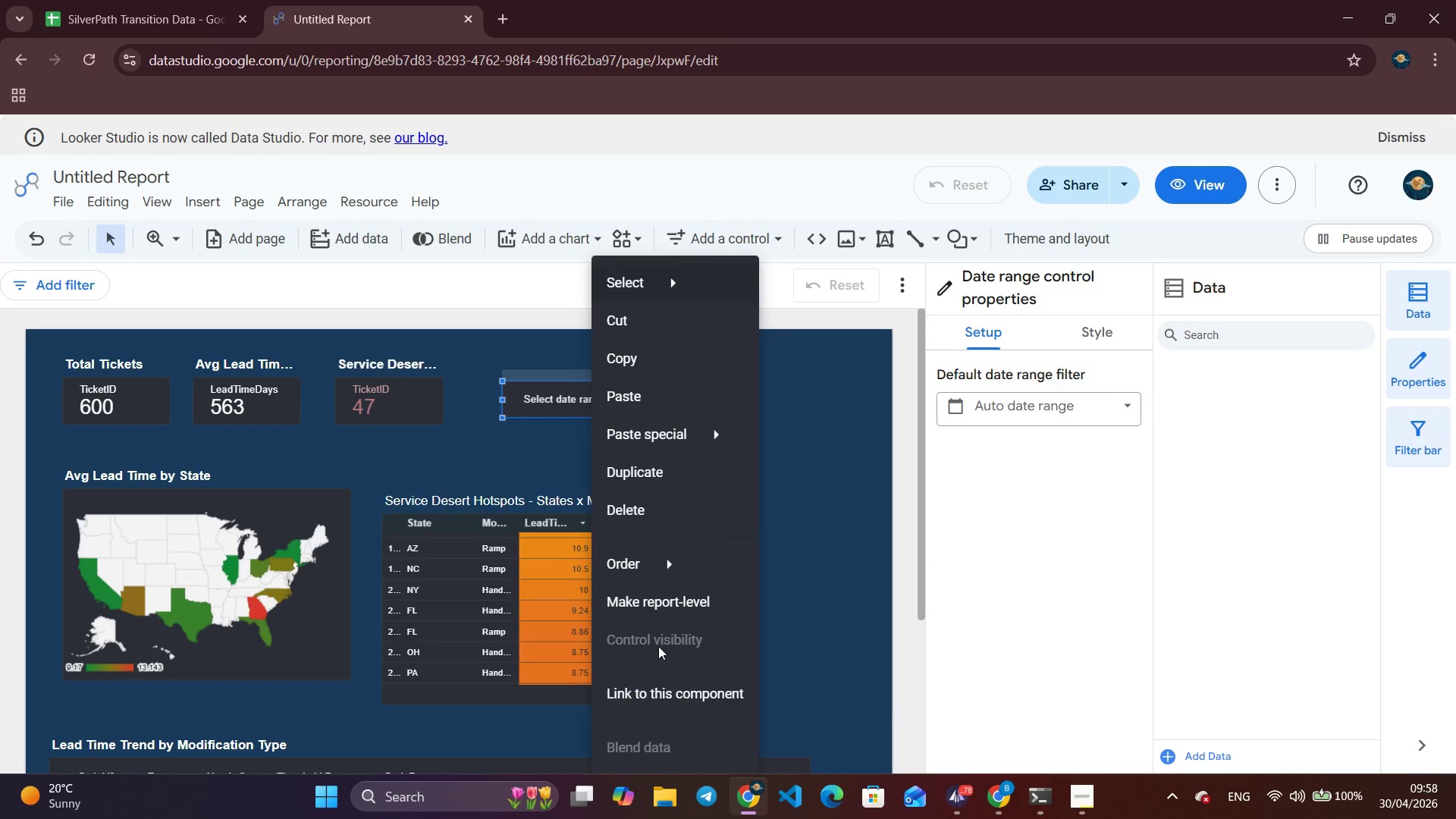 
left_click([658, 646])
 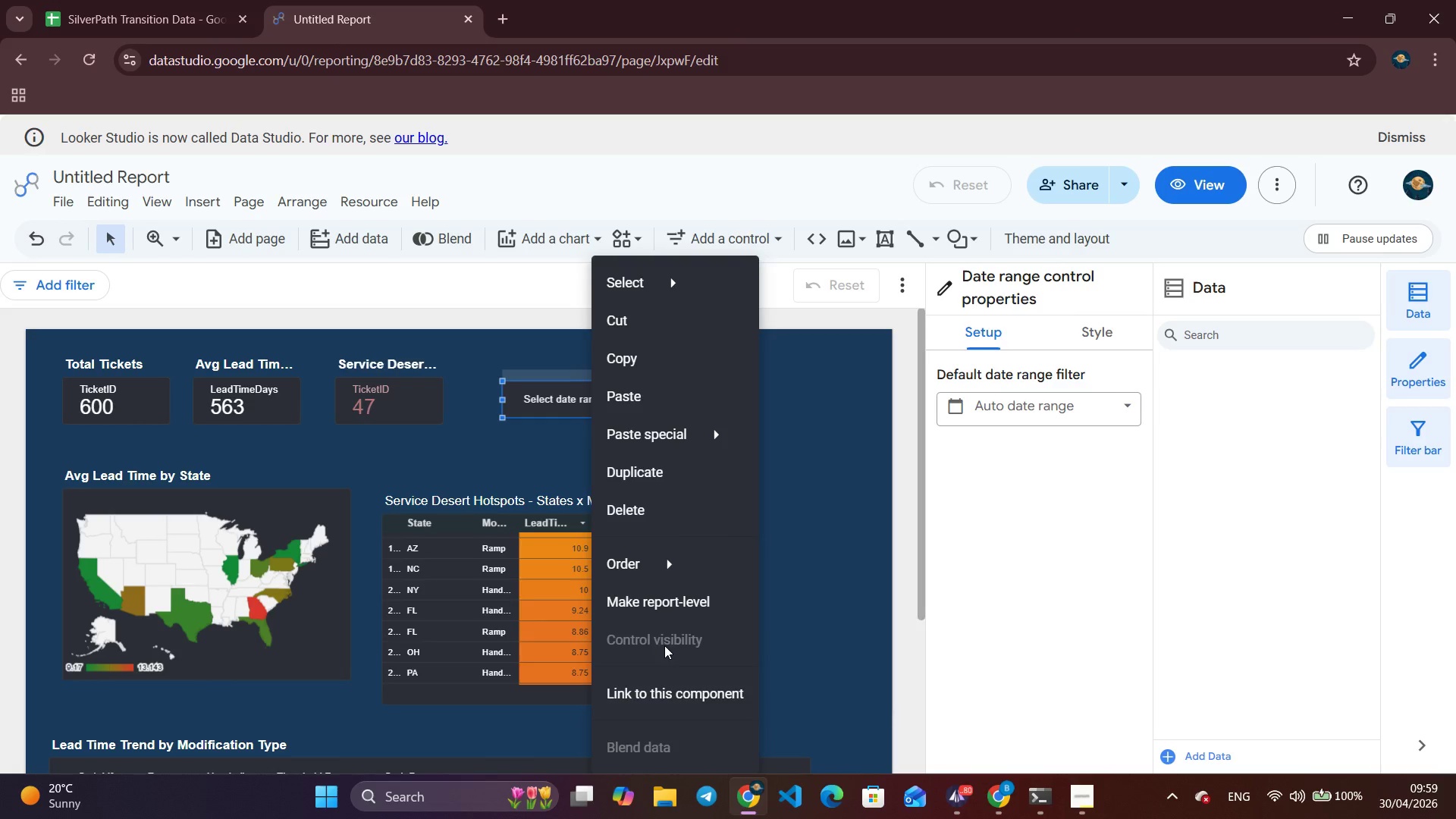 
scroll: coordinate [656, 661], scroll_direction: down, amount: 5.0
 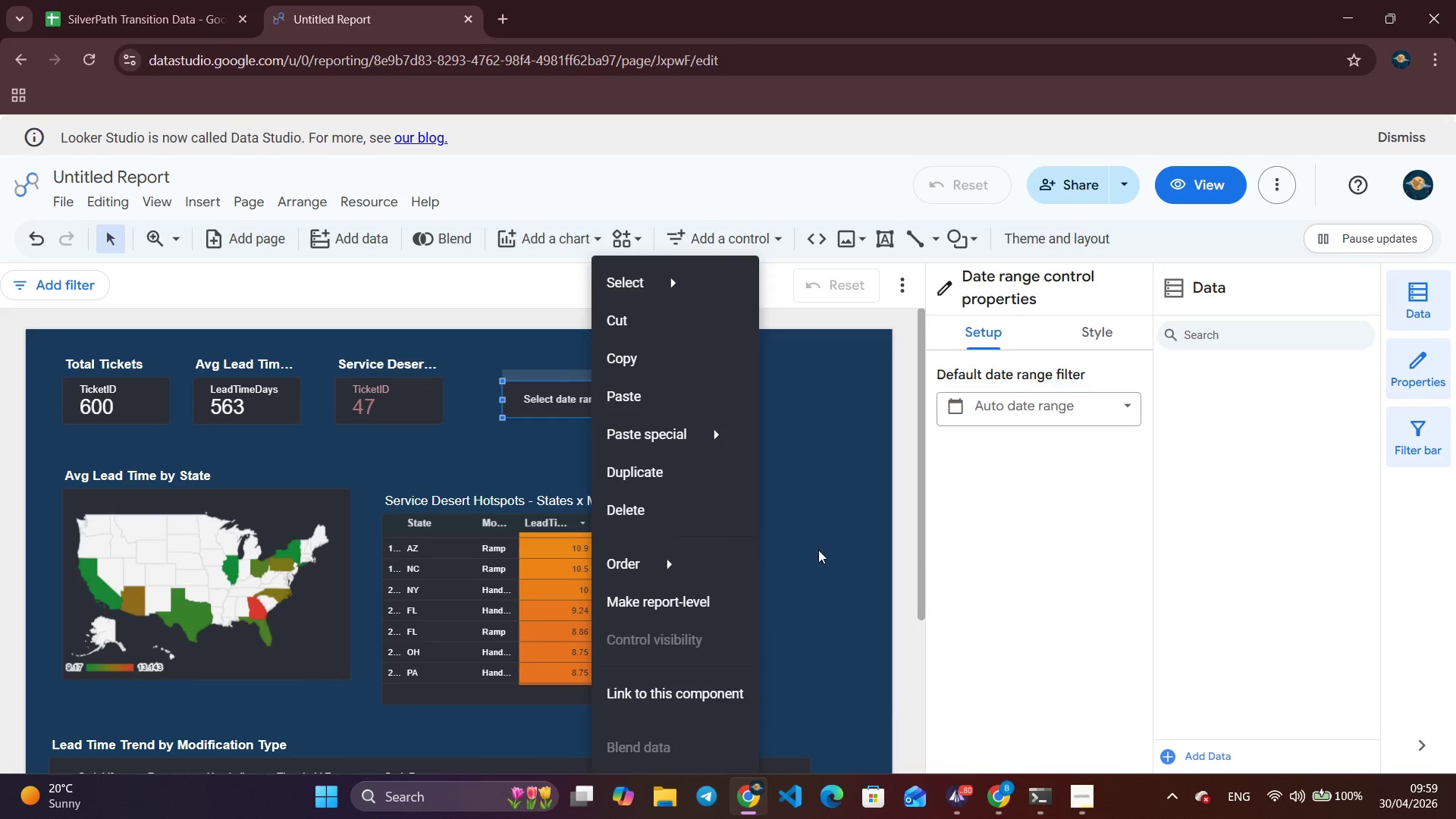 
left_click([822, 476])
 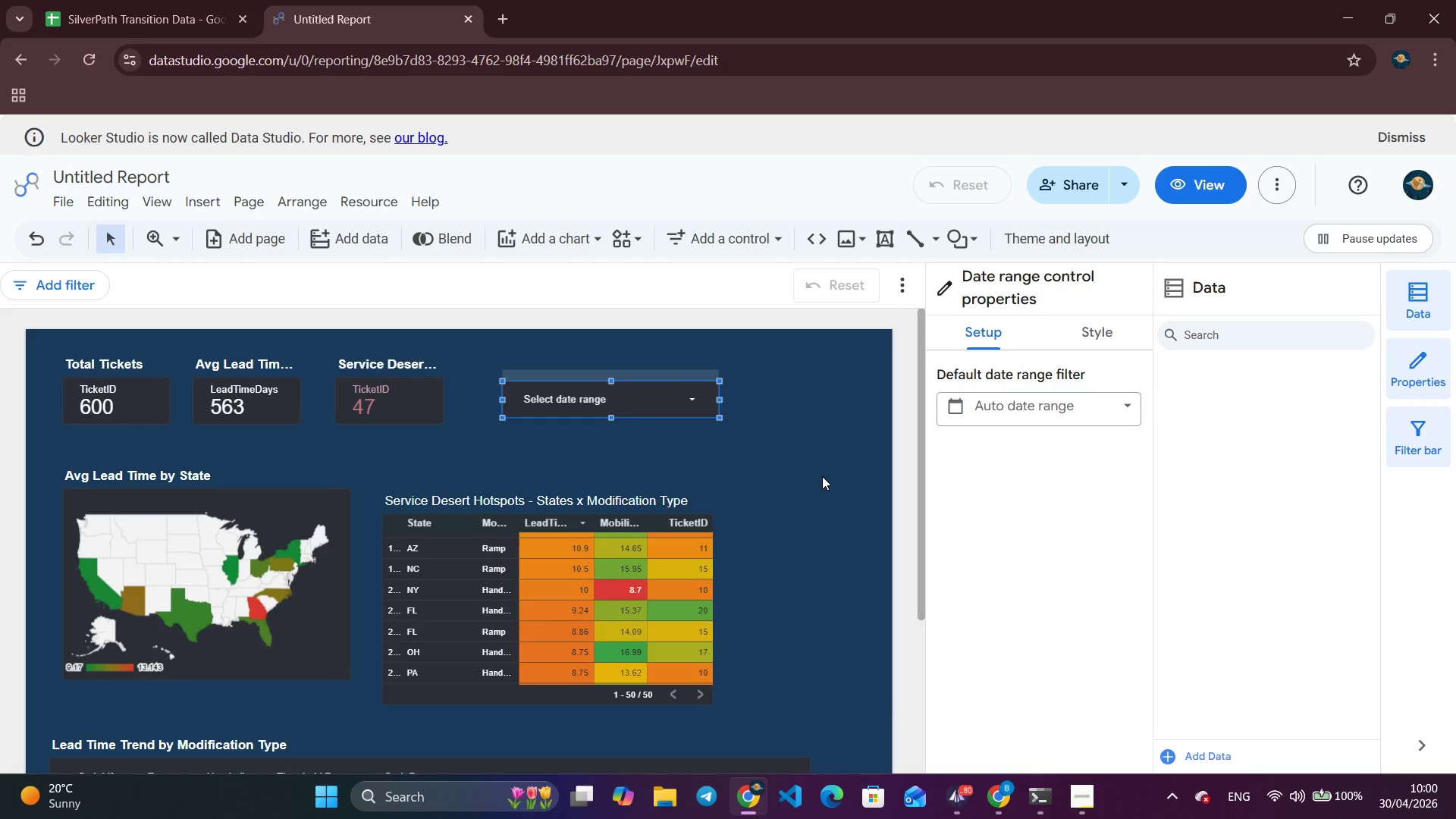 
wait(79.72)
 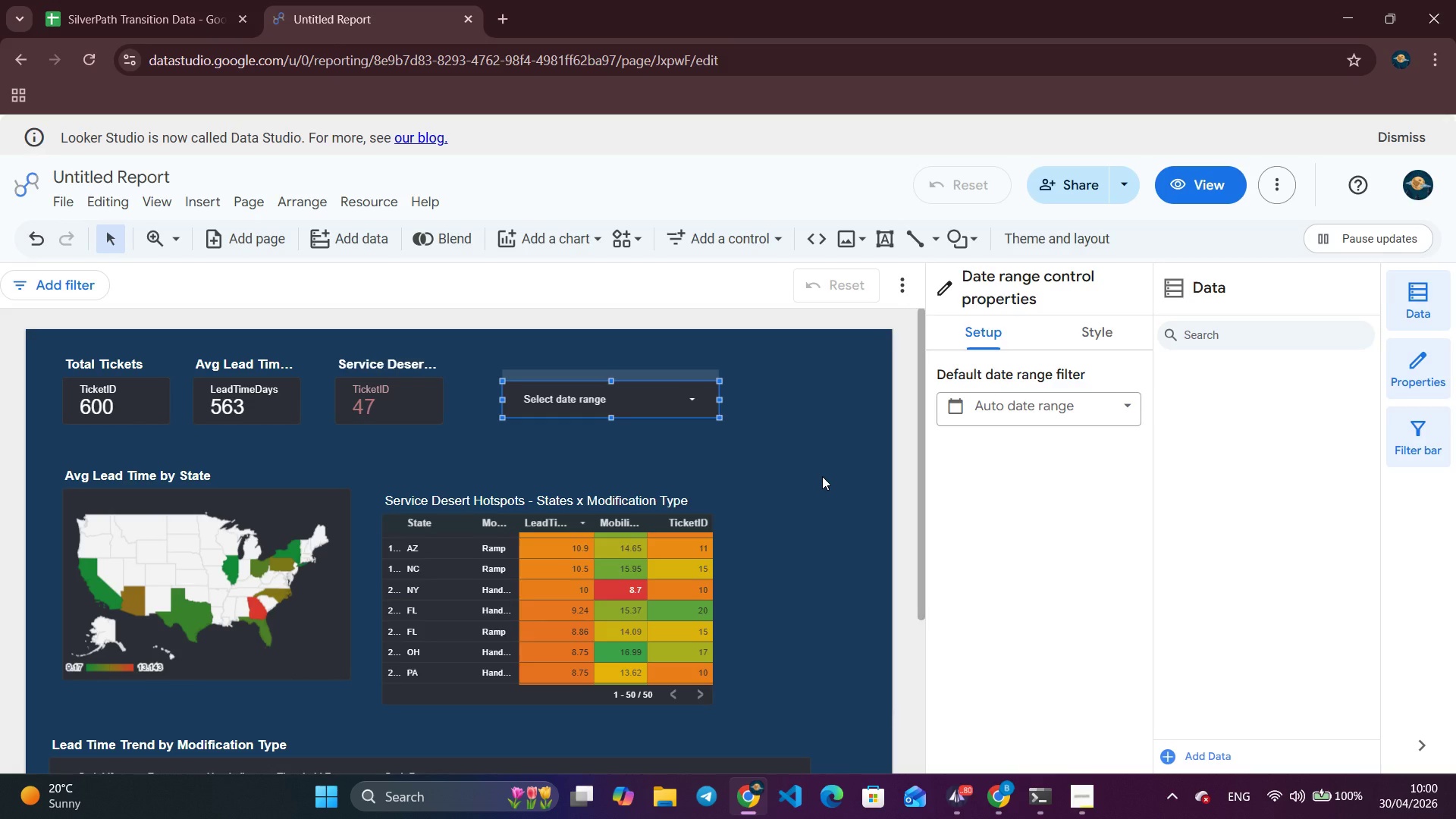 
left_click([1139, 402])
 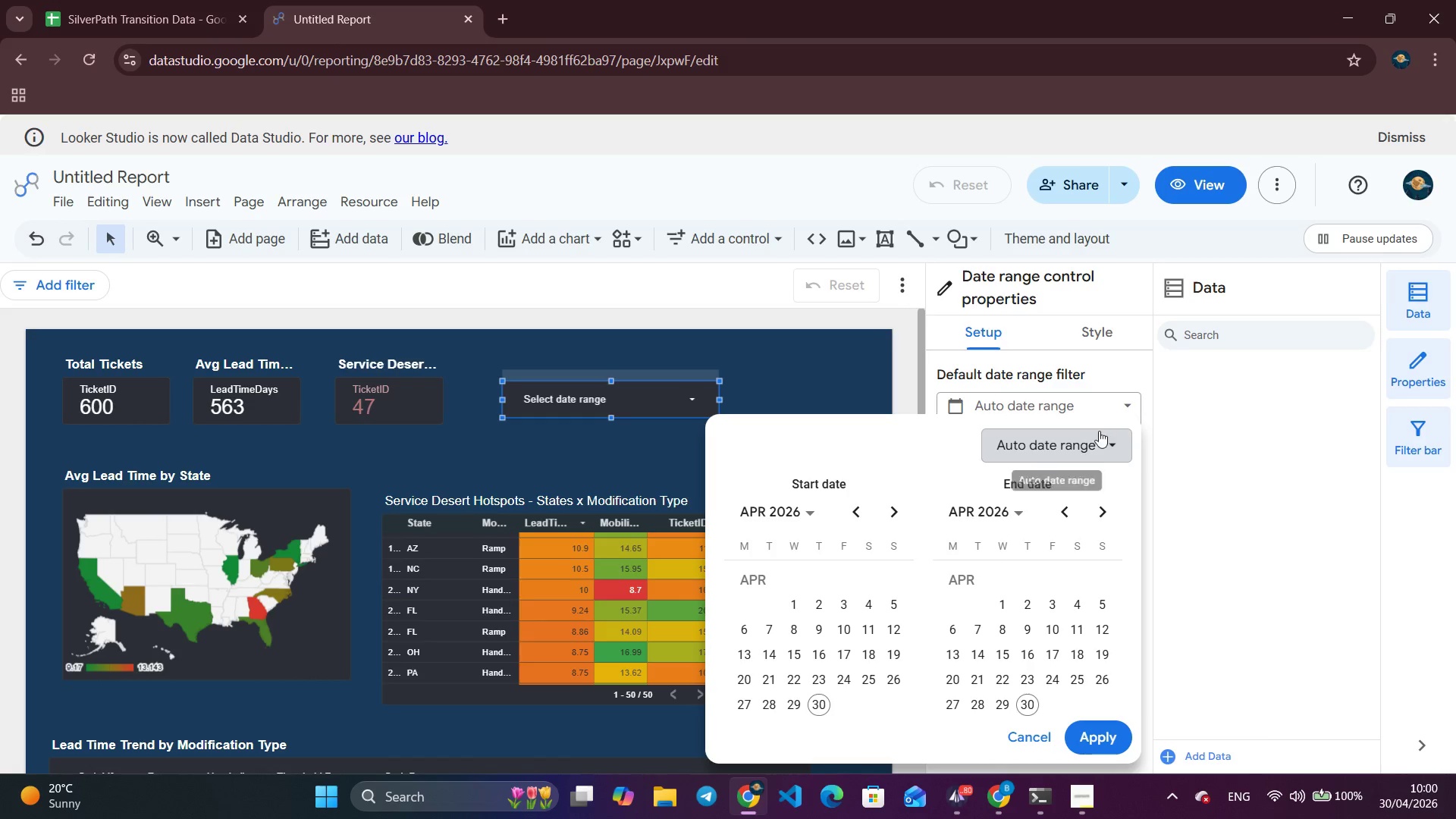 
left_click([1097, 438])
 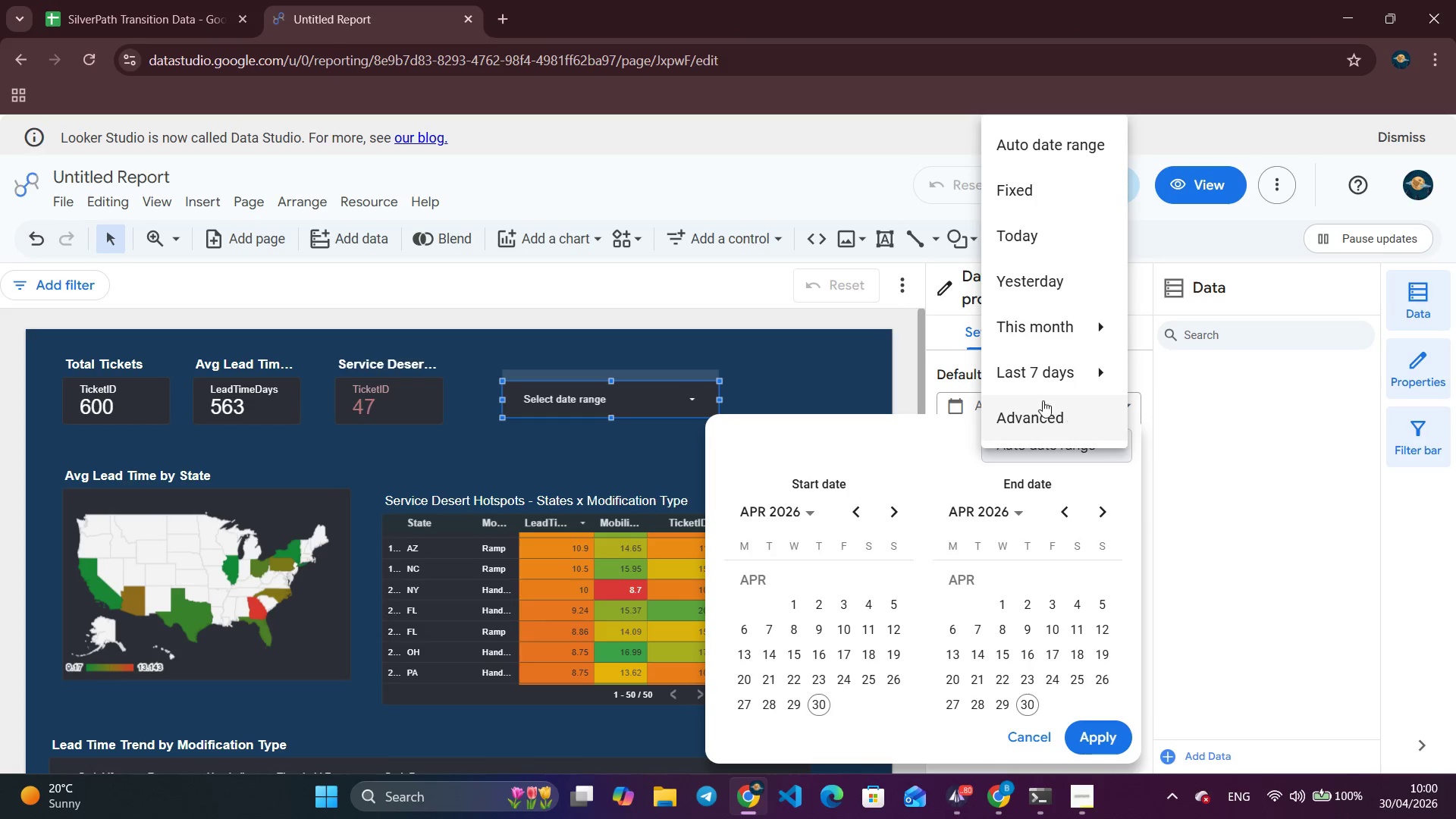 
scroll: coordinate [999, 371], scroll_direction: up, amount: 3.0
 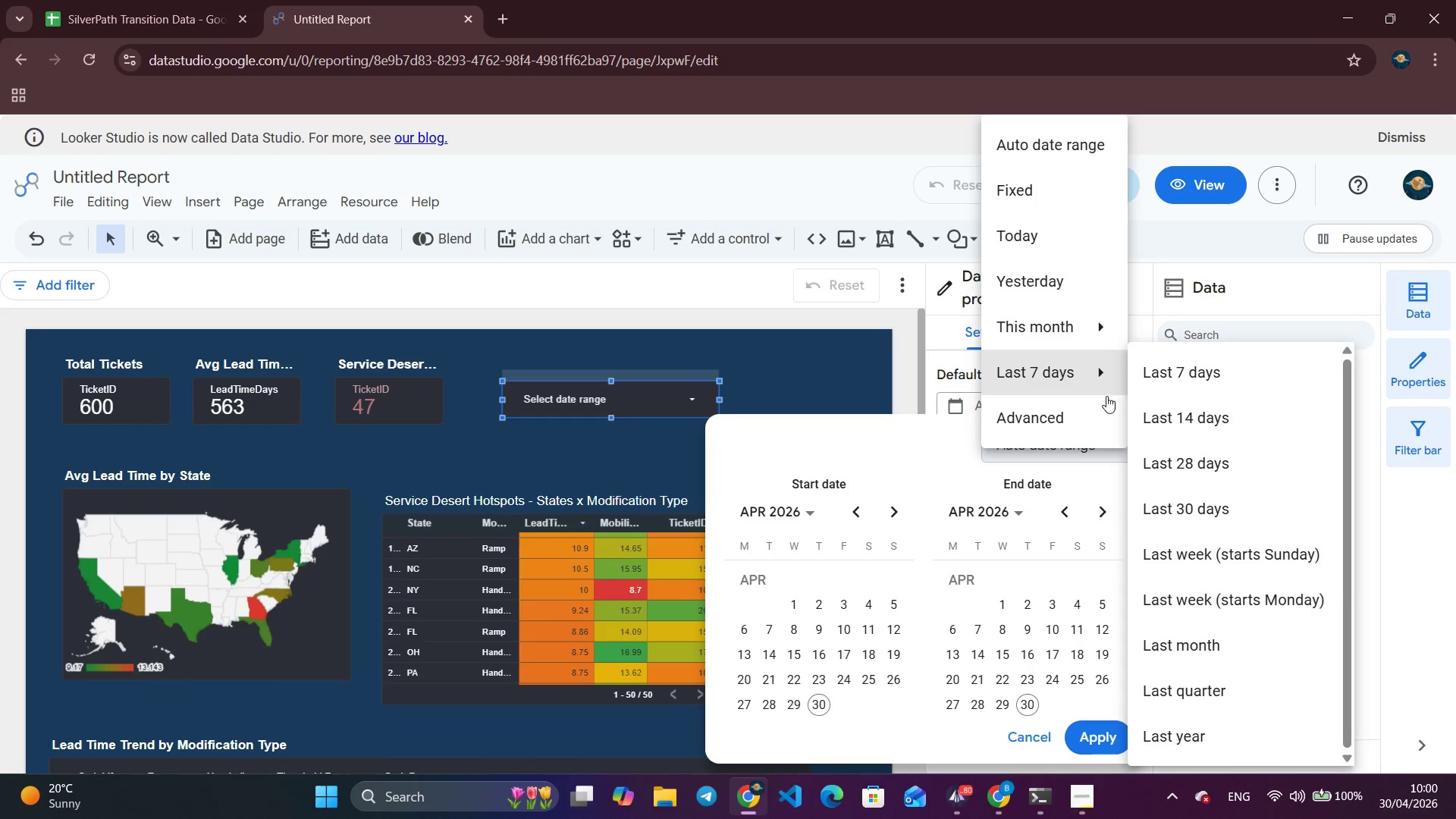 
left_click([1076, 406])
 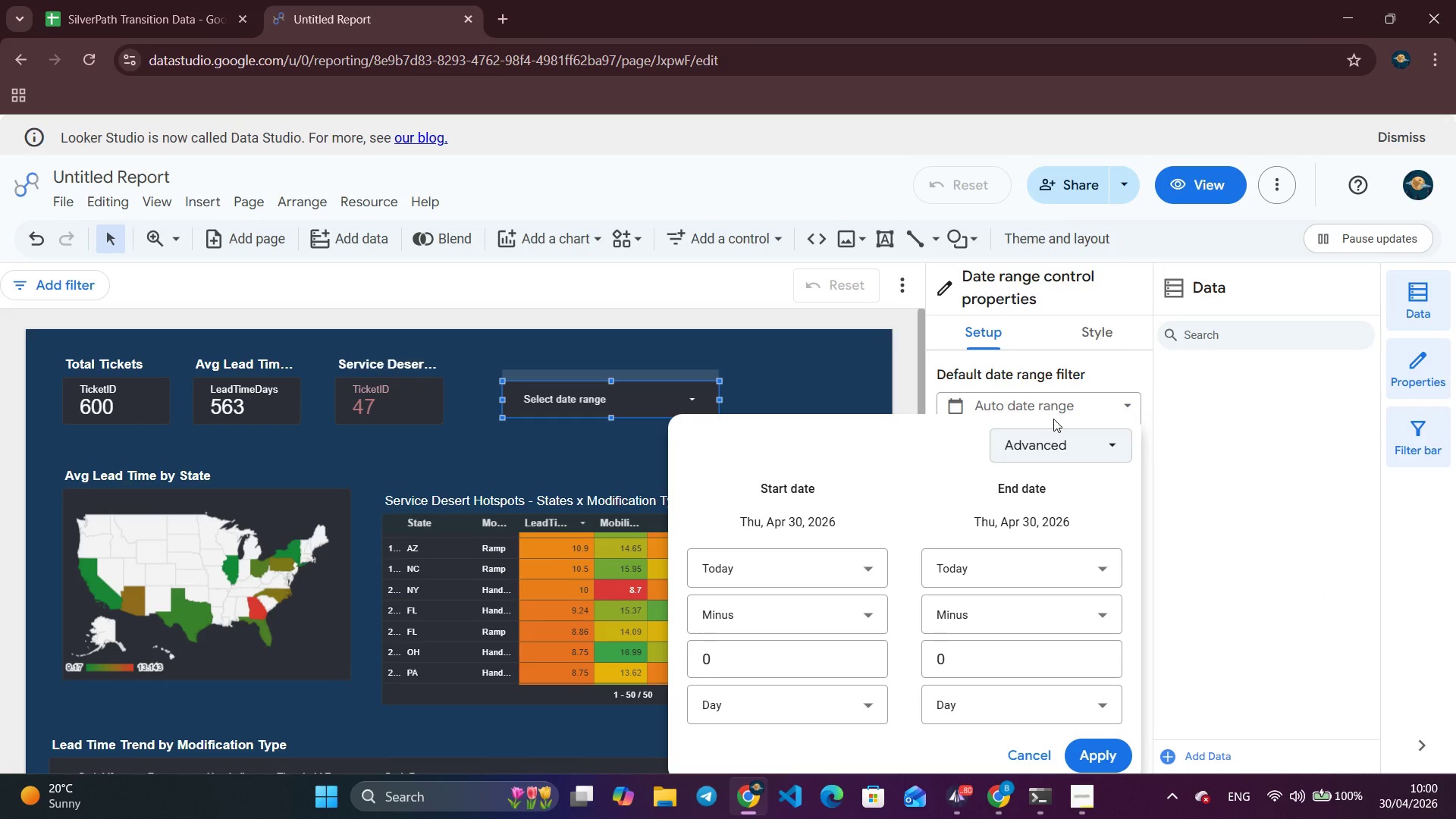 
left_click([836, 563])
 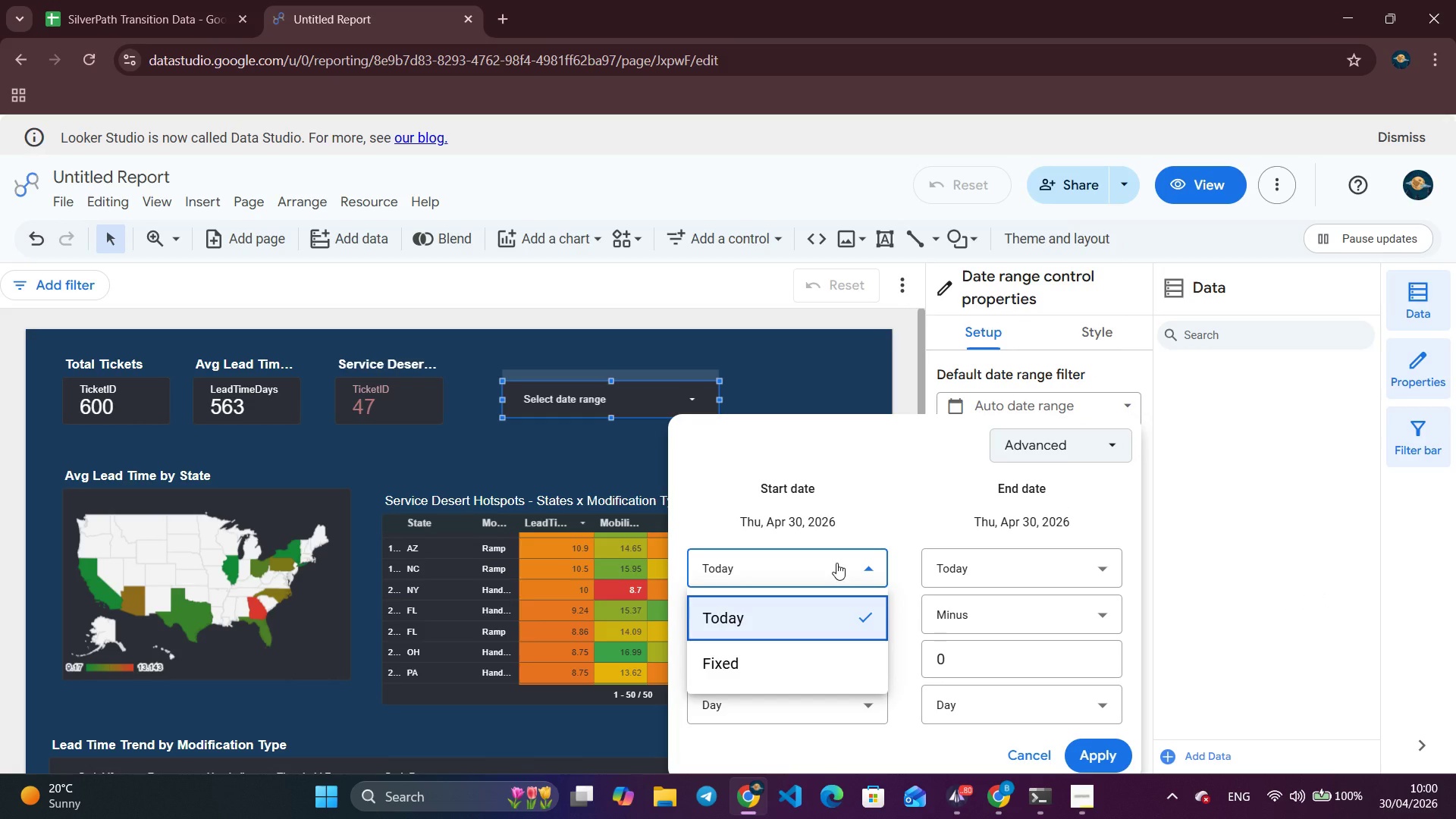 
left_click([836, 563])
 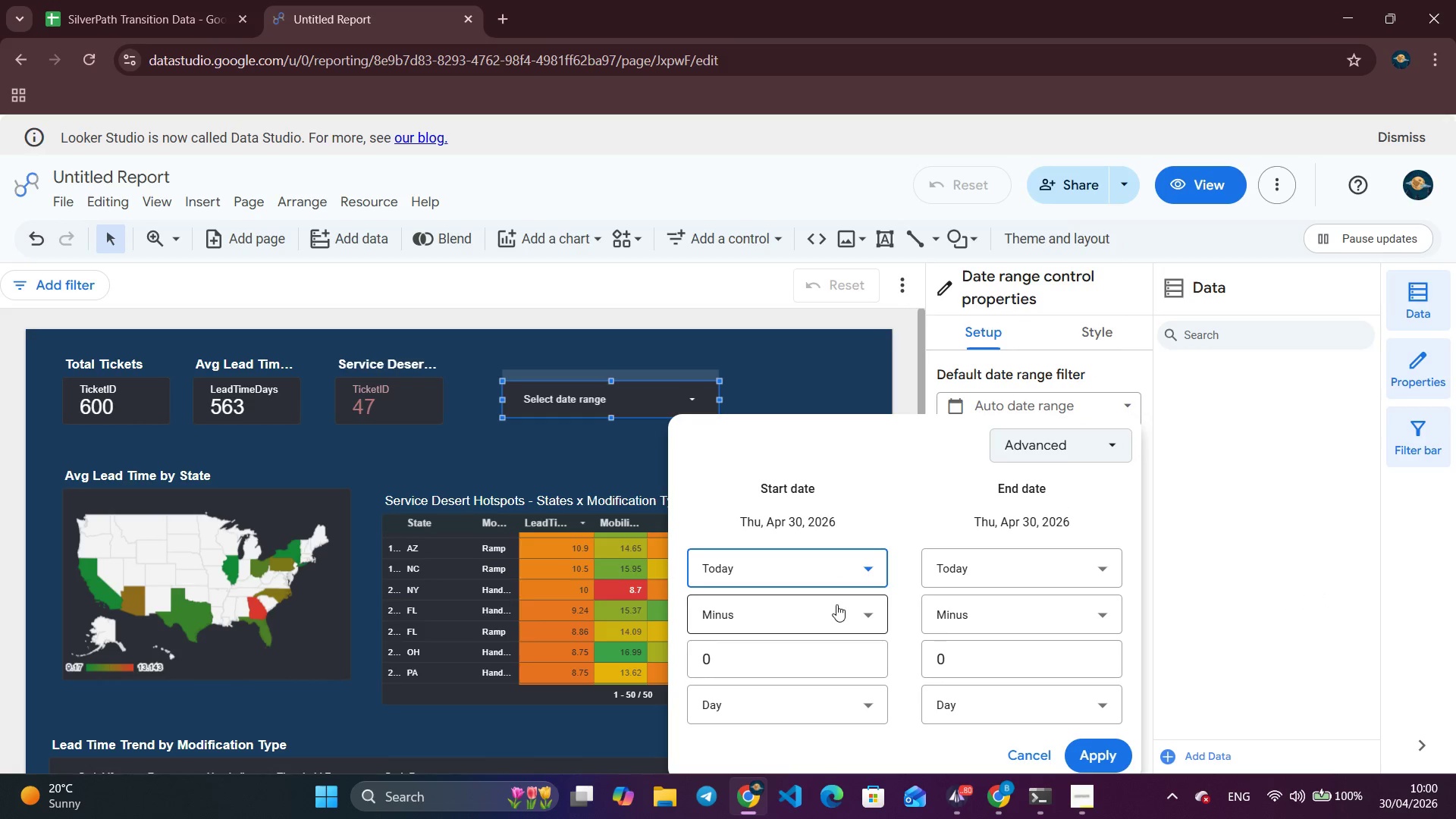 
left_click([864, 563])
 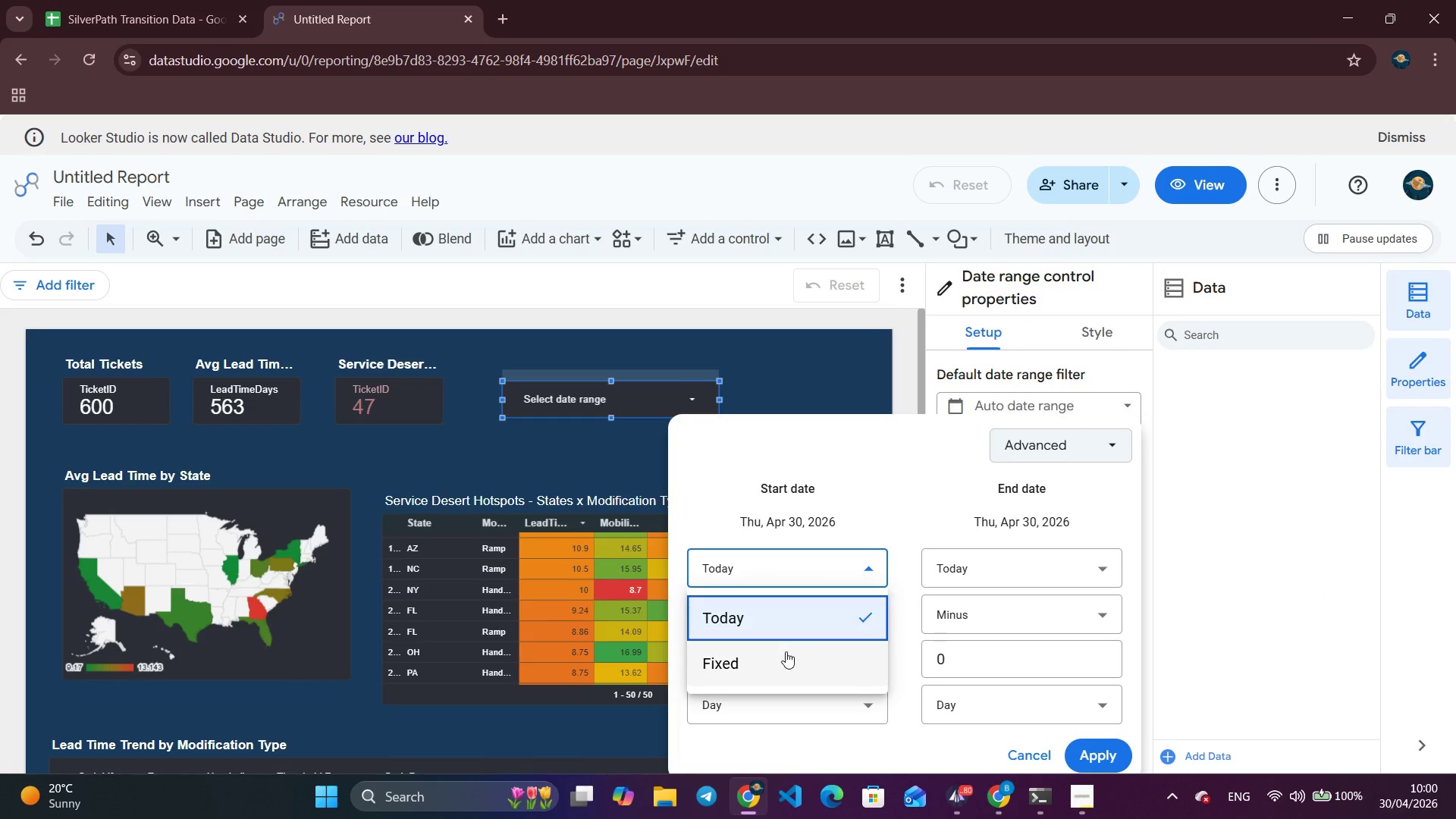 
left_click([783, 651])
 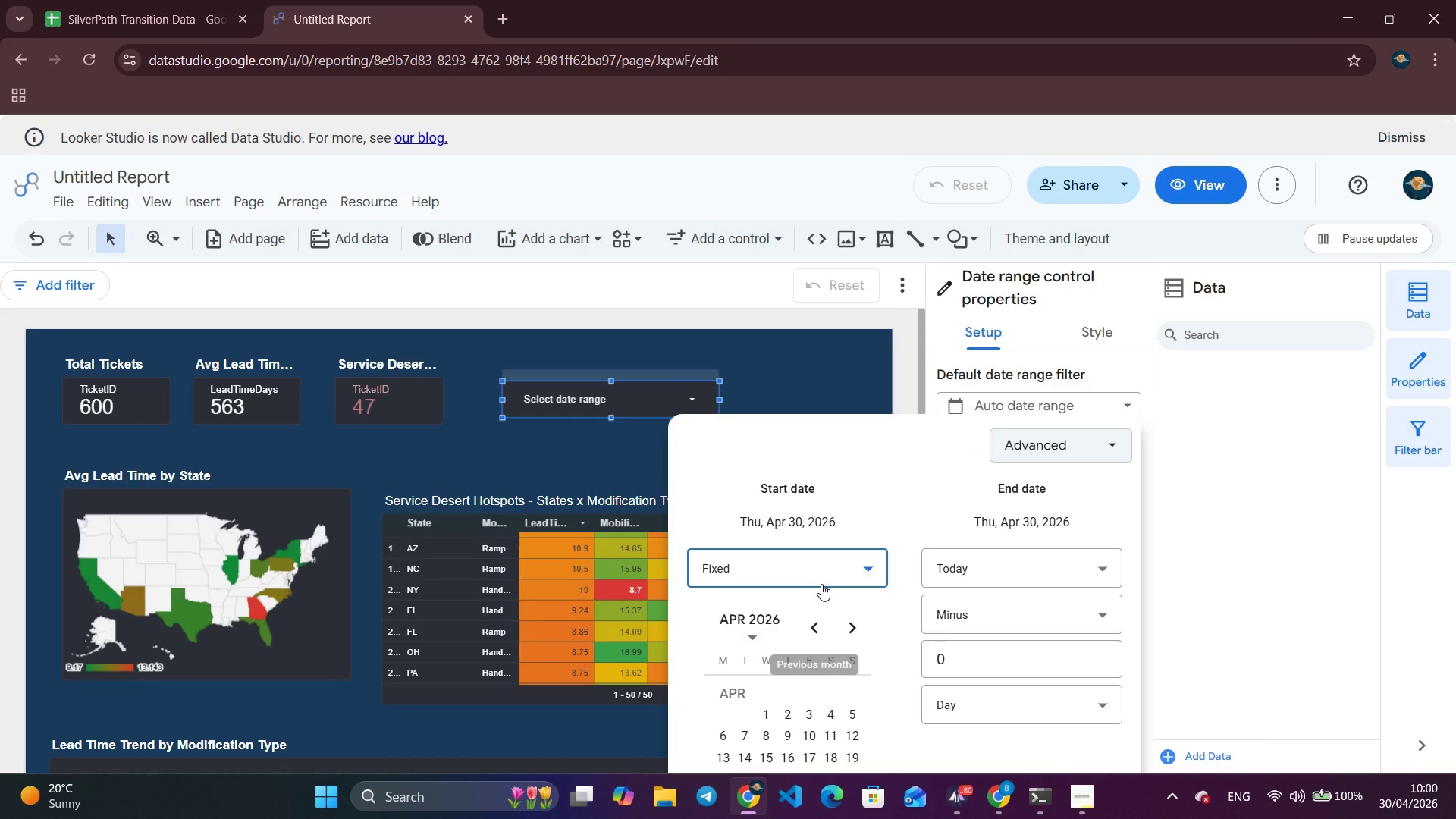 
scroll: coordinate [821, 584], scroll_direction: down, amount: 2.0
 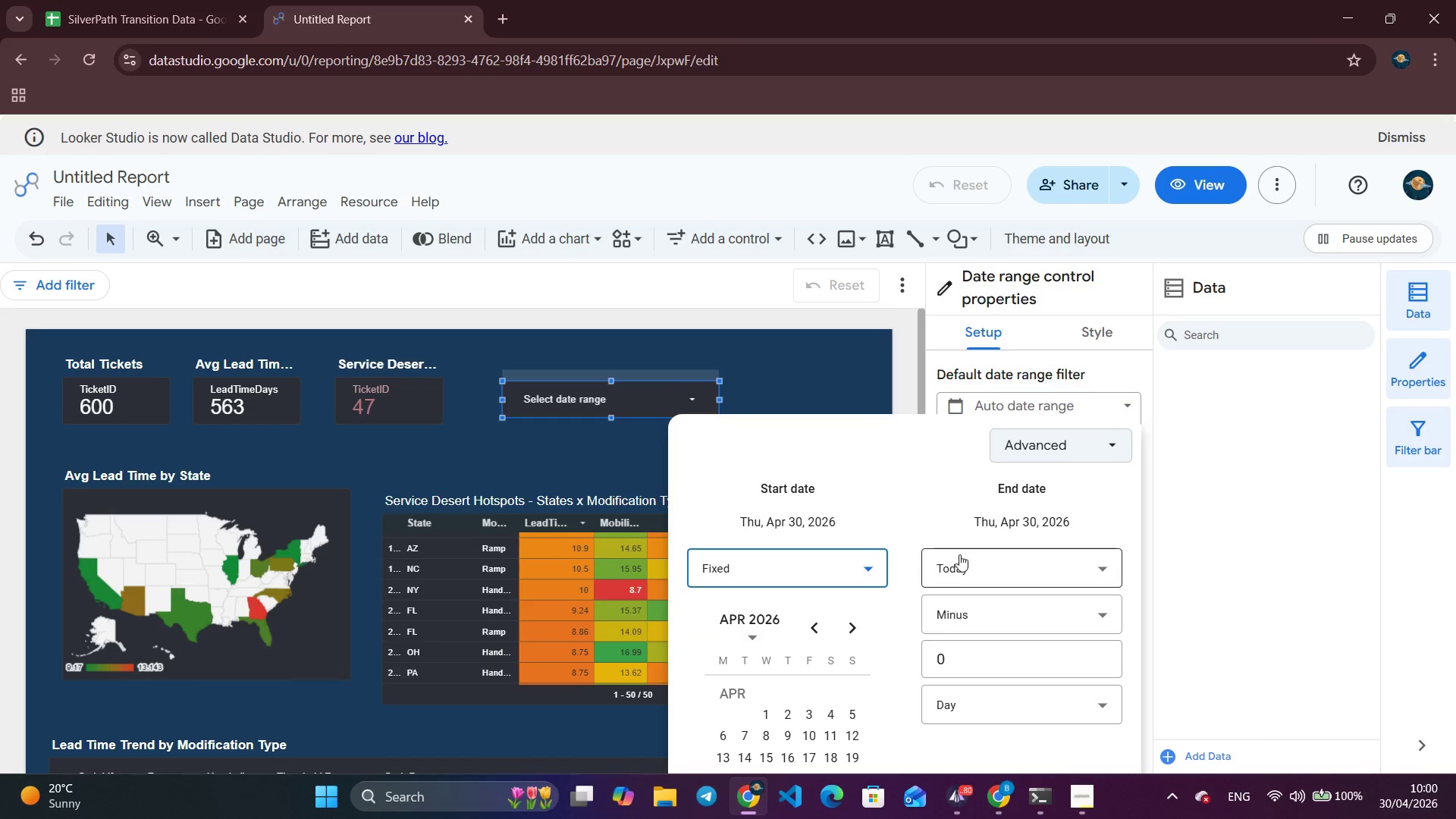 
scroll: coordinate [980, 559], scroll_direction: none, amount: 0.0
 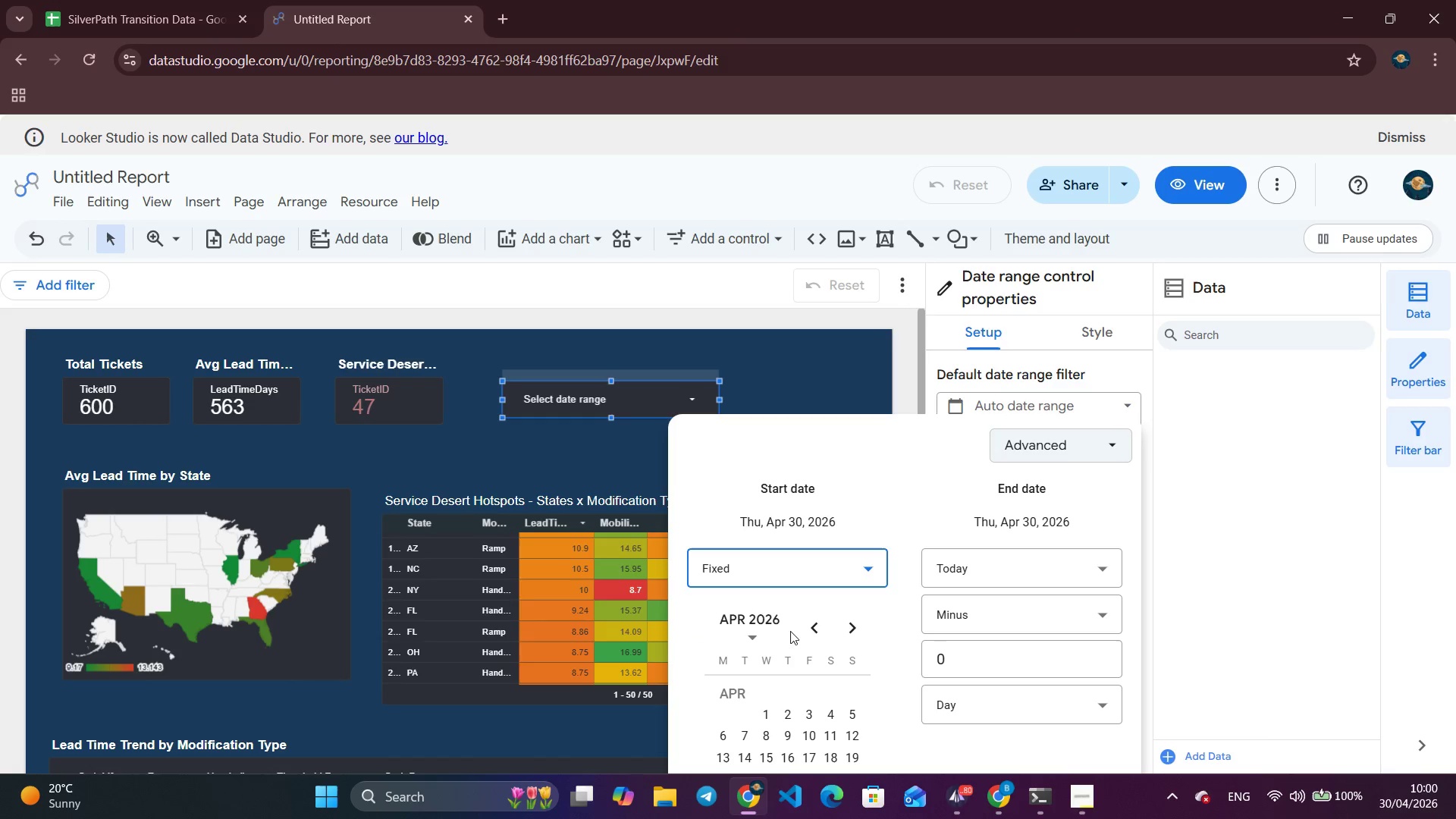 
left_click([767, 621])
 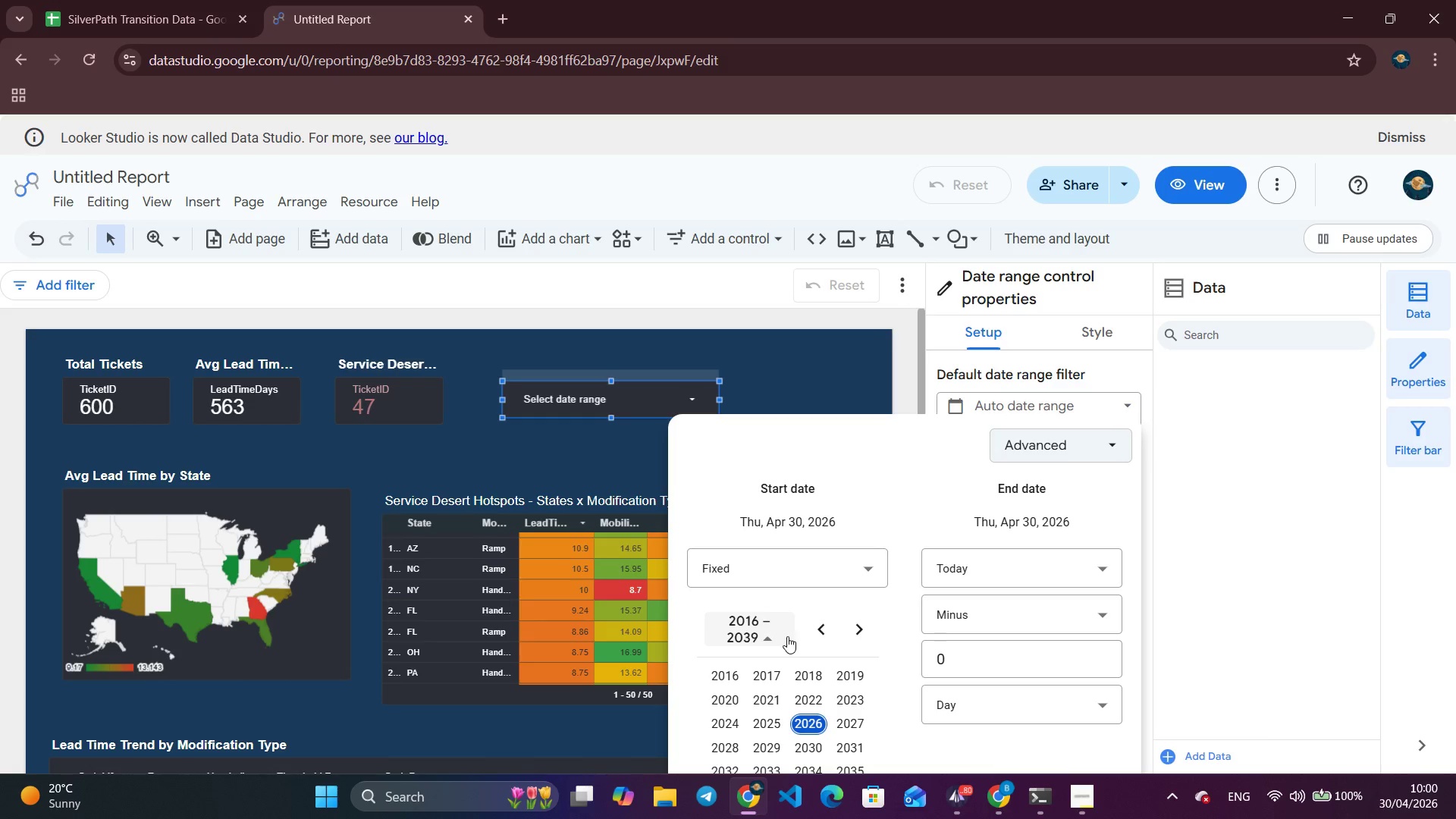 
left_click([817, 697])
 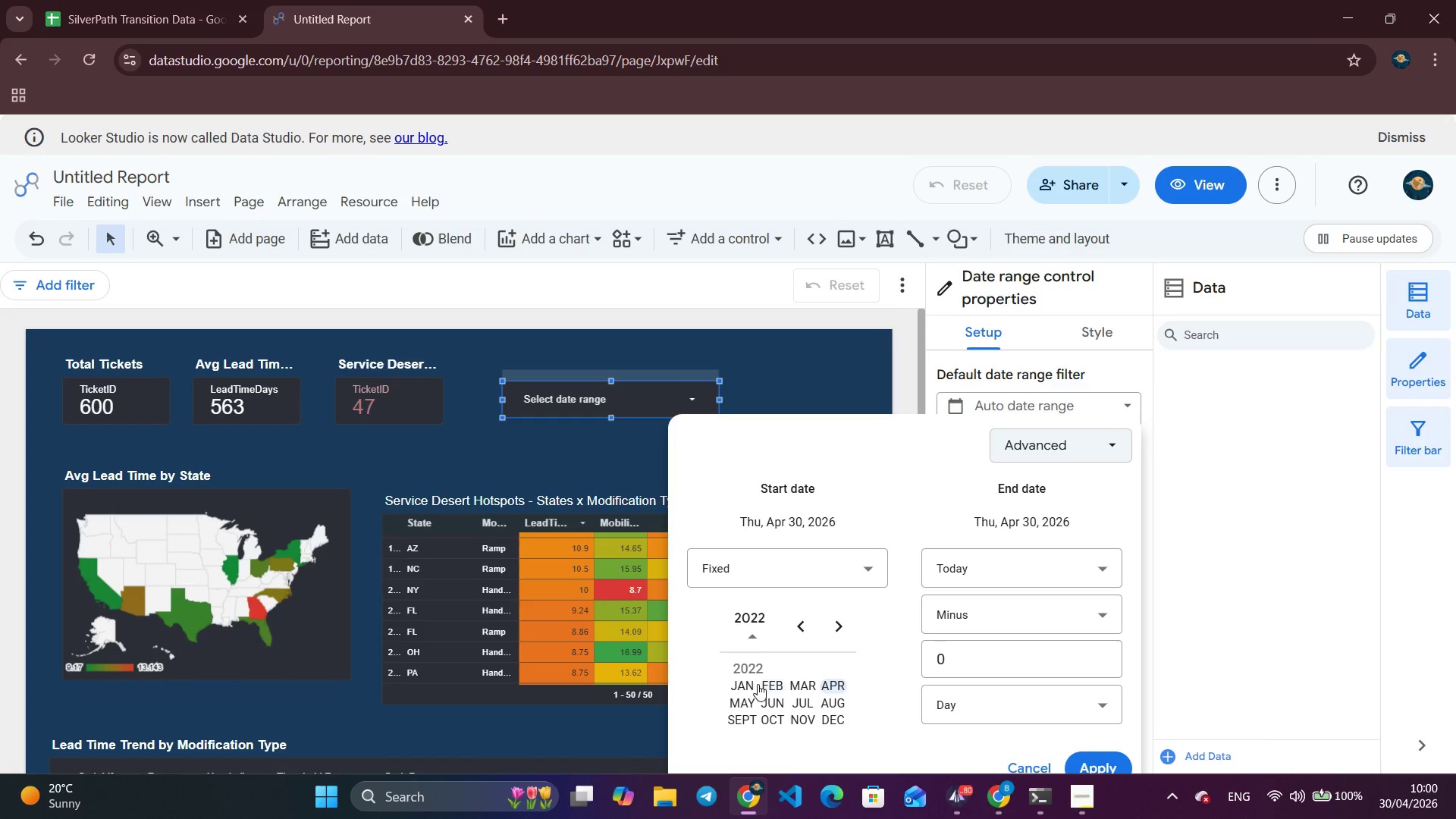 
left_click([748, 684])
 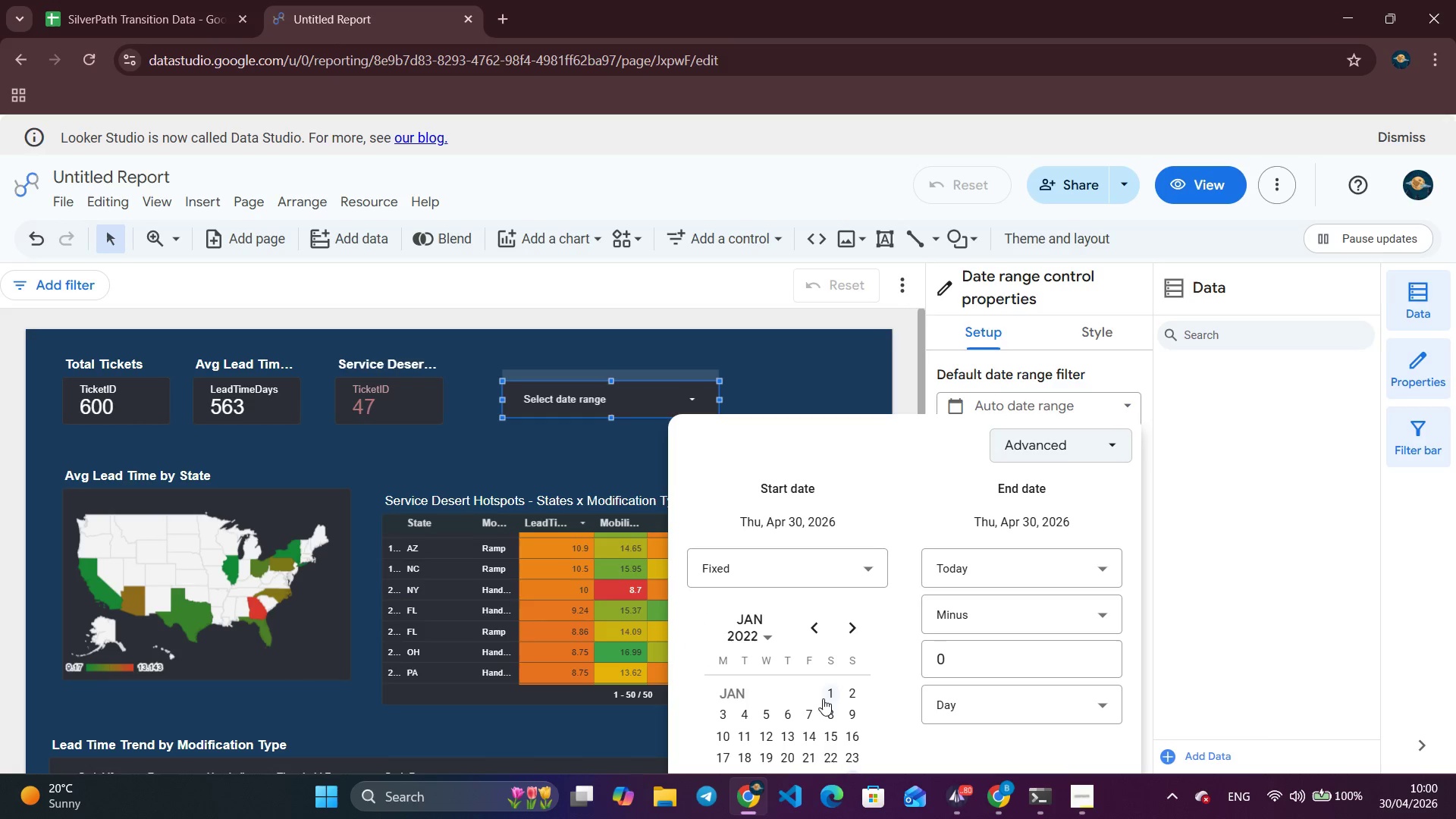 
left_click([826, 696])
 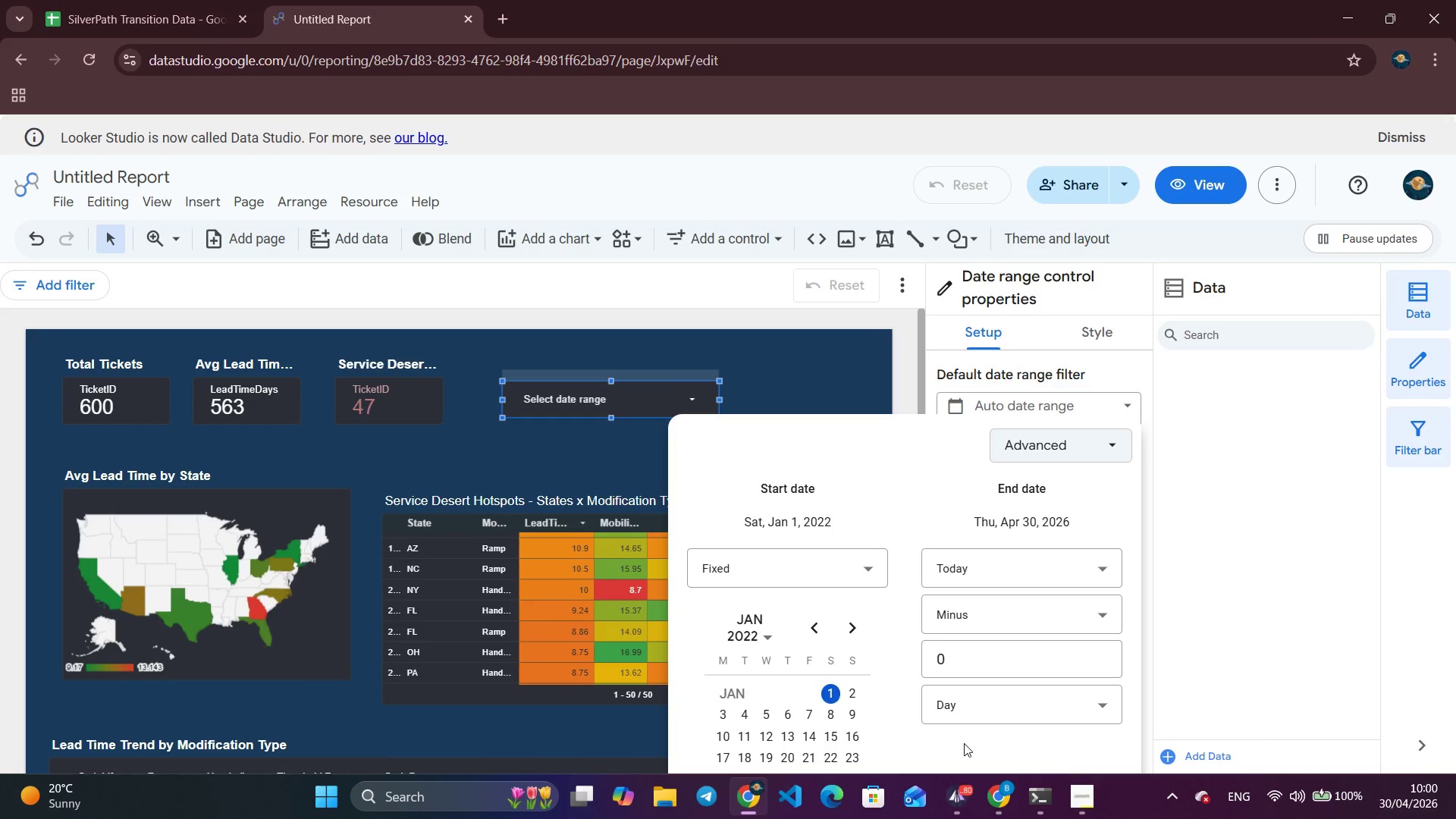 
left_click([961, 749])
 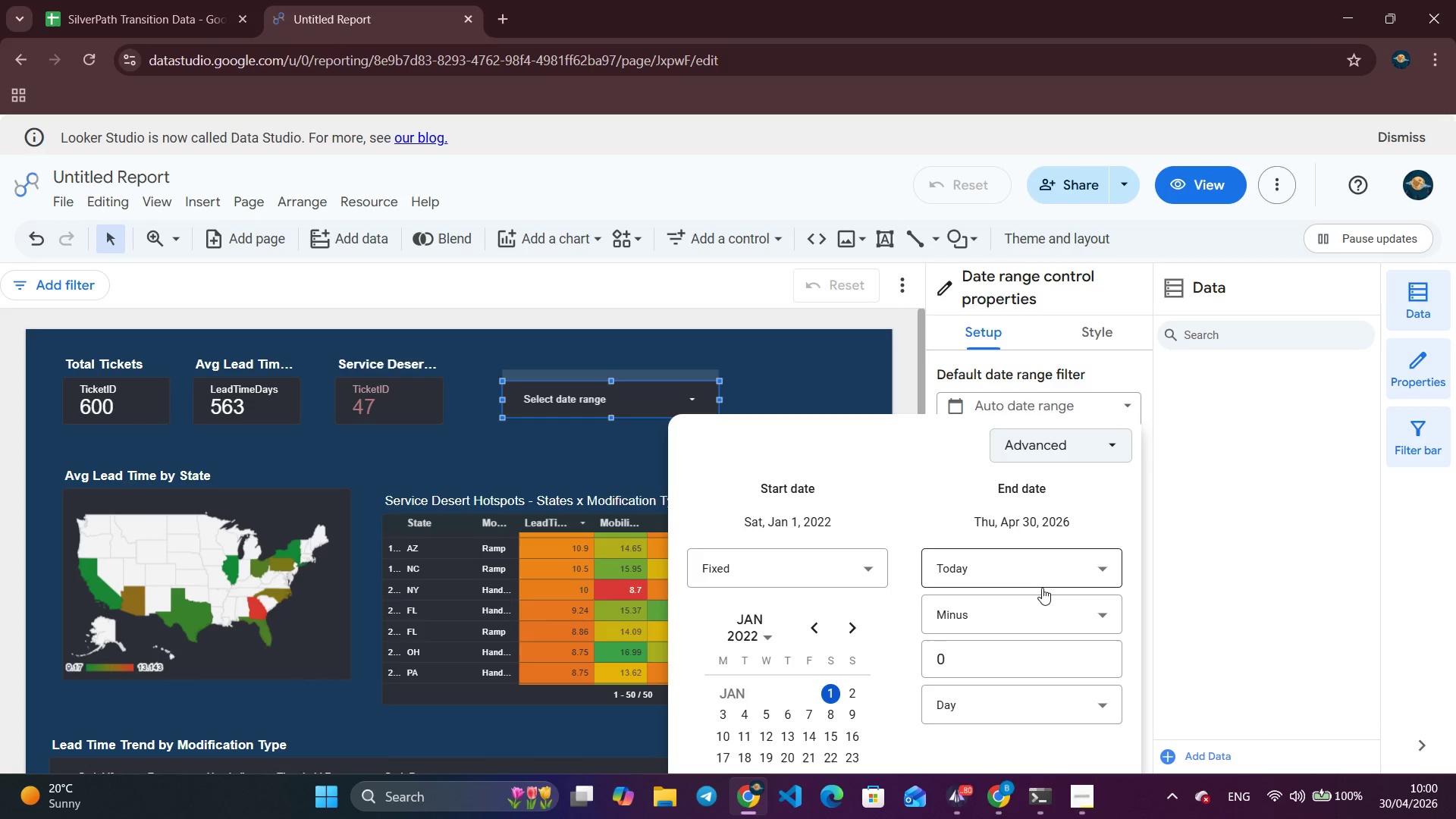 
left_click([1050, 568])
 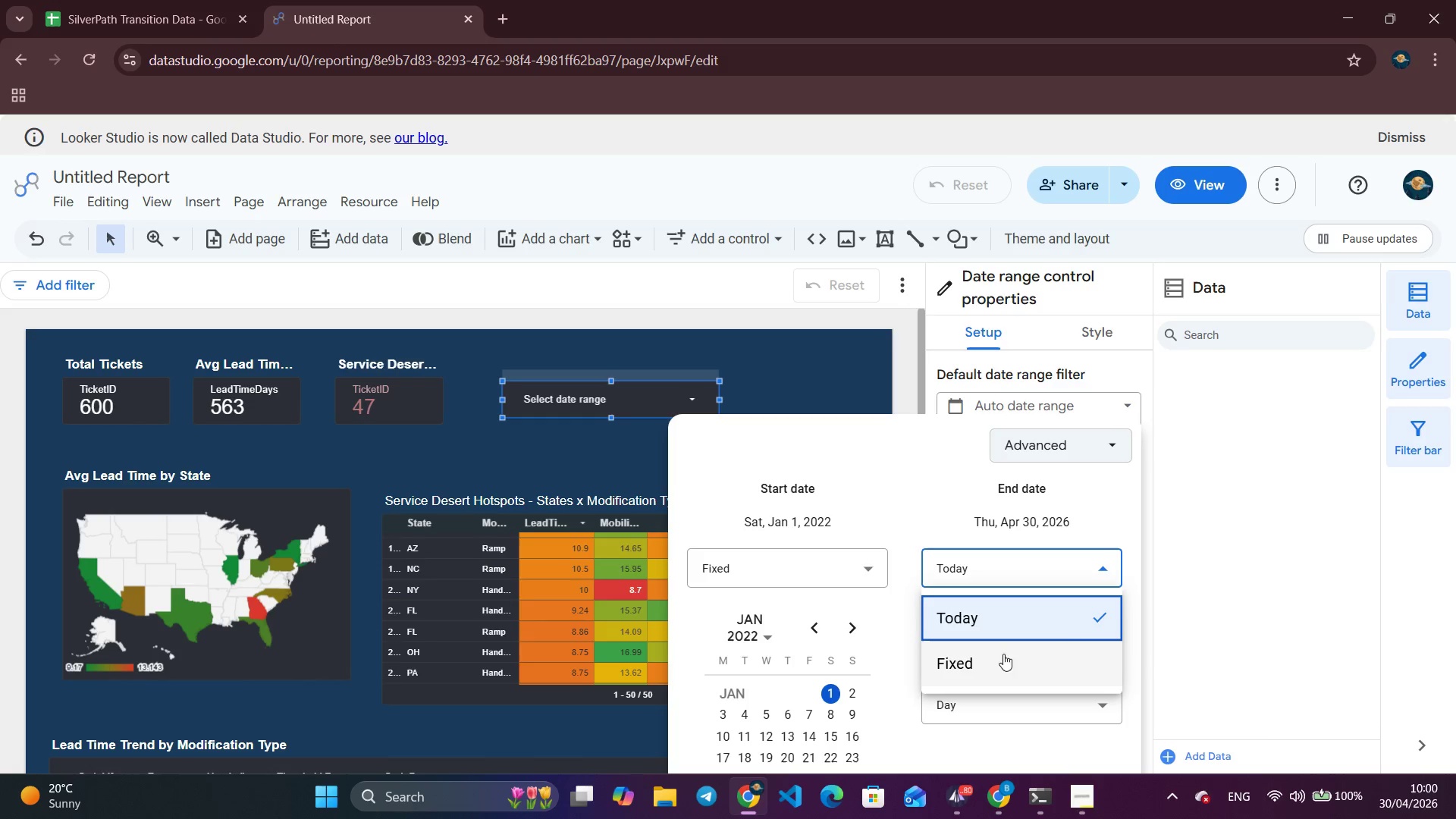 
left_click([996, 661])
 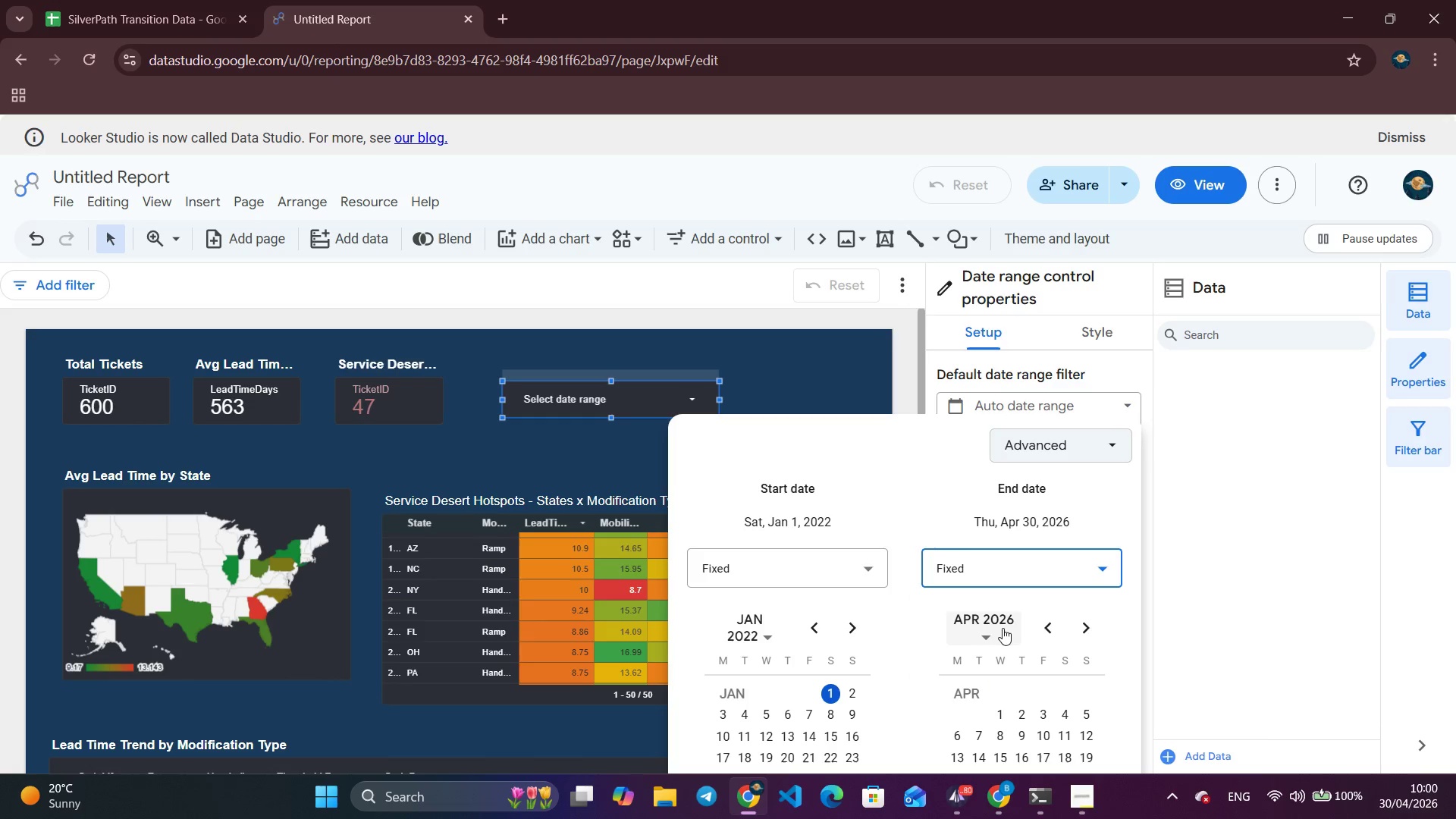 
left_click([1003, 627])
 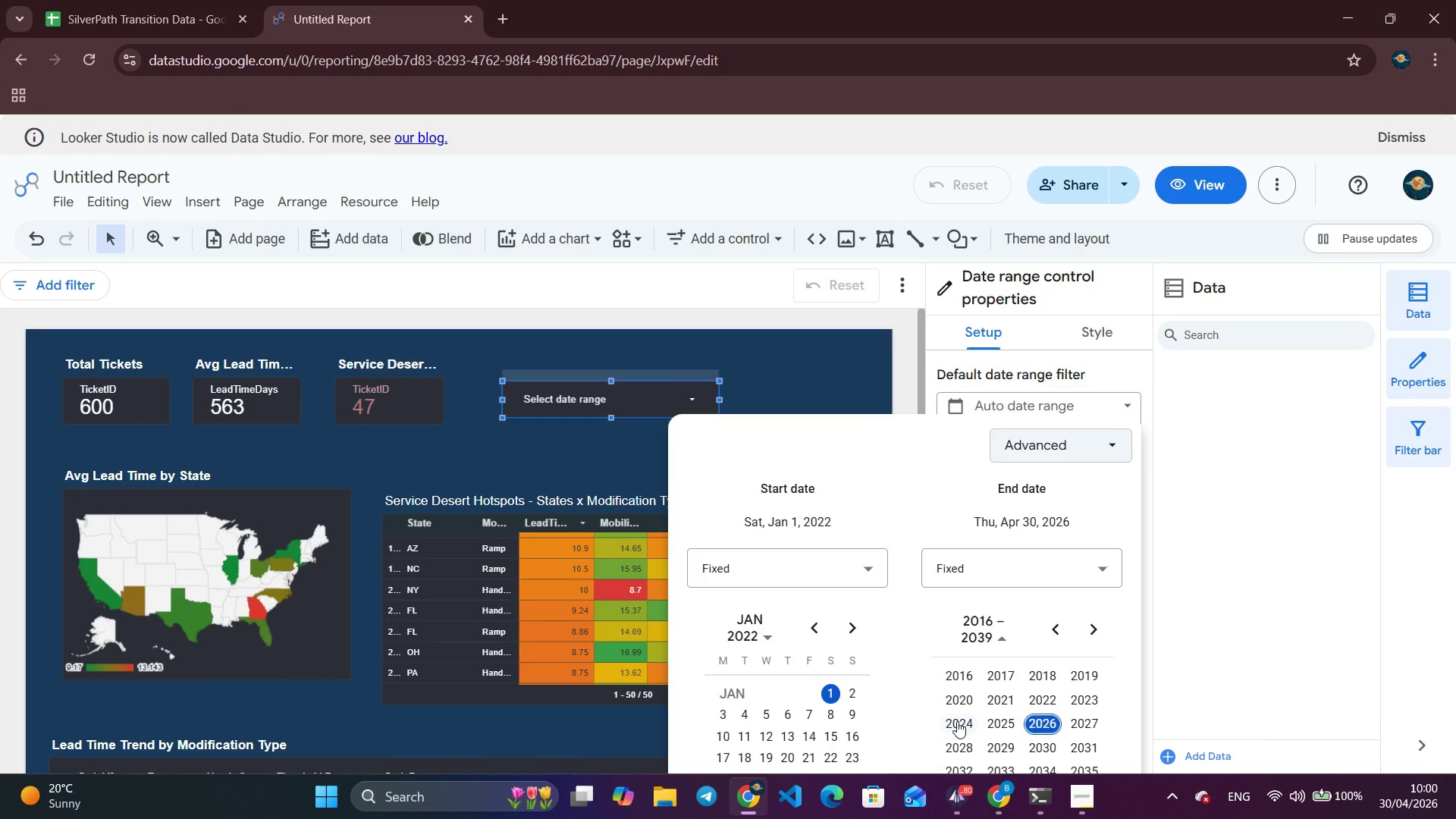 
left_click([957, 721])
 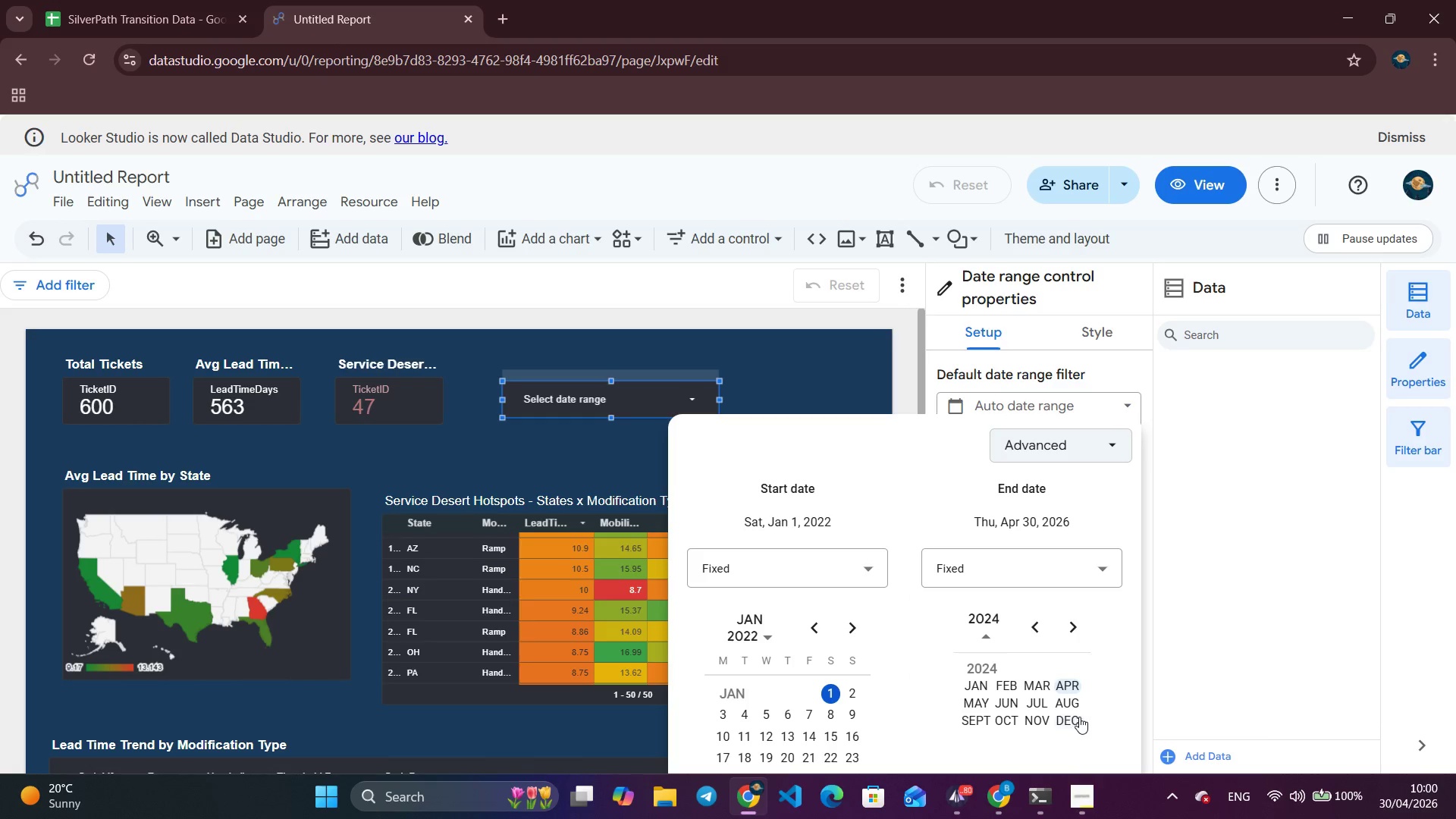 
left_click([1069, 718])
 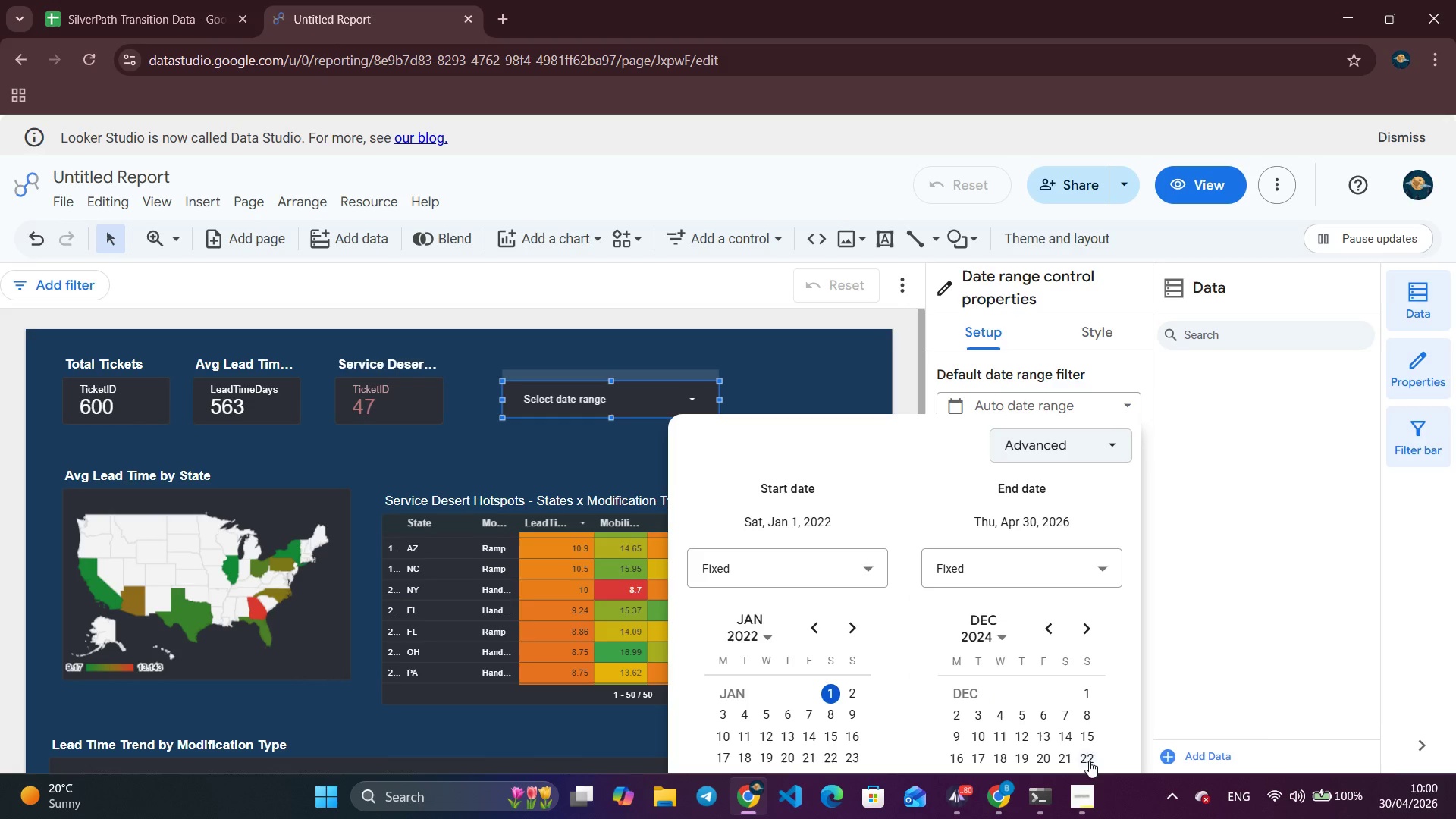 
scroll: coordinate [1237, 664], scroll_direction: down, amount: 8.0
 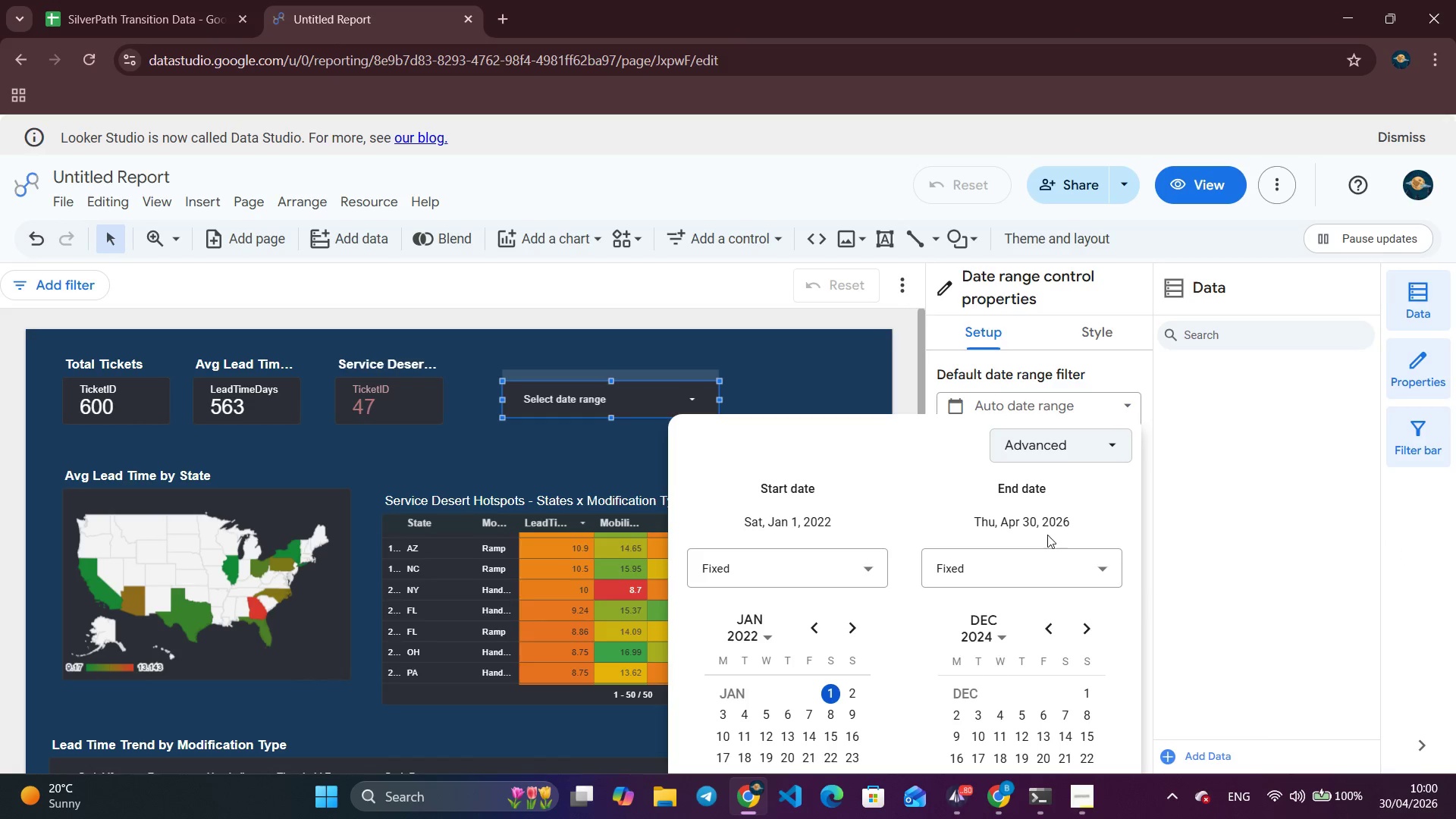 
left_click_drag(start_coordinate=[930, 457], to_coordinate=[933, 365])
 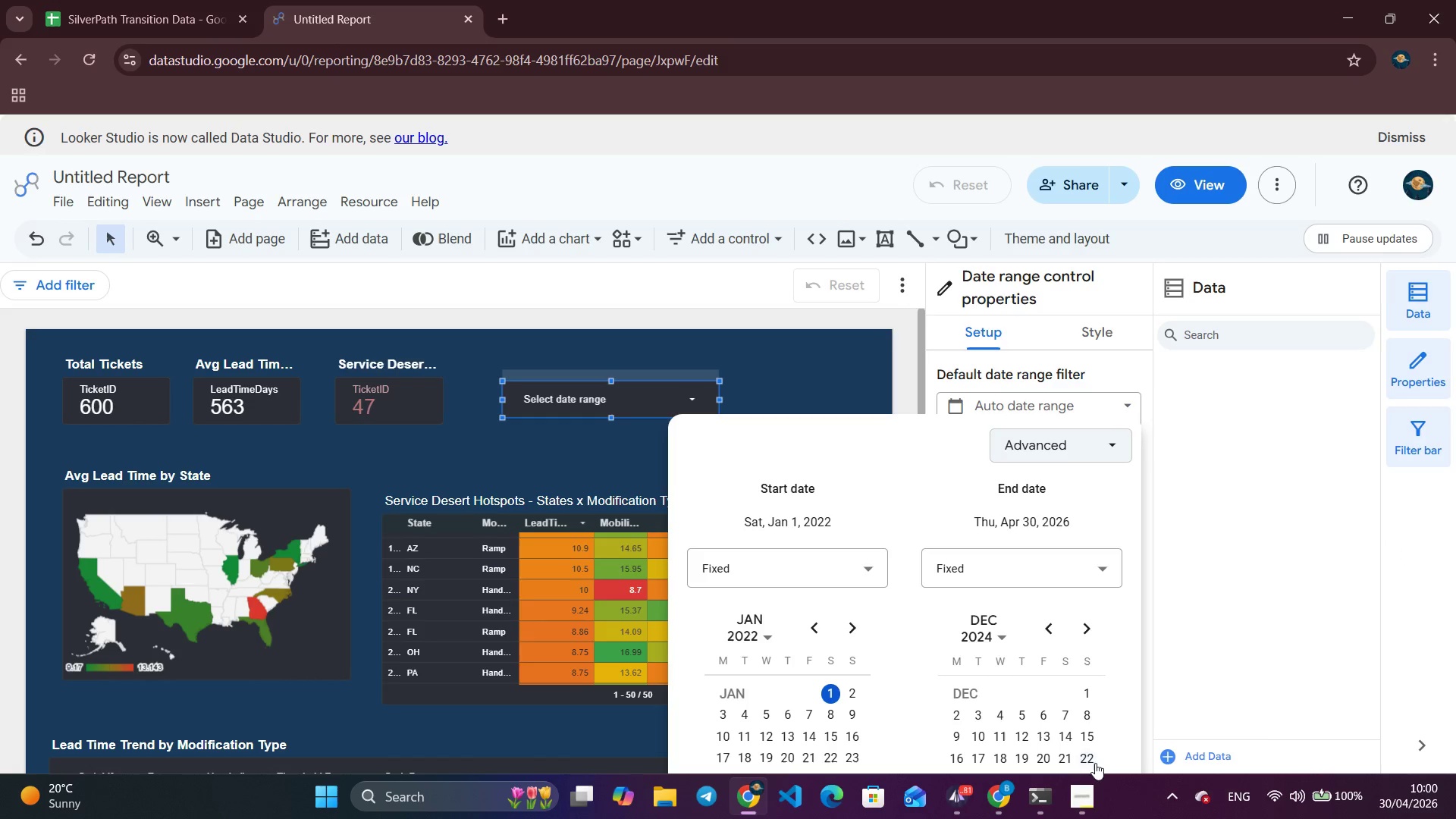 
double_click([1231, 614])
 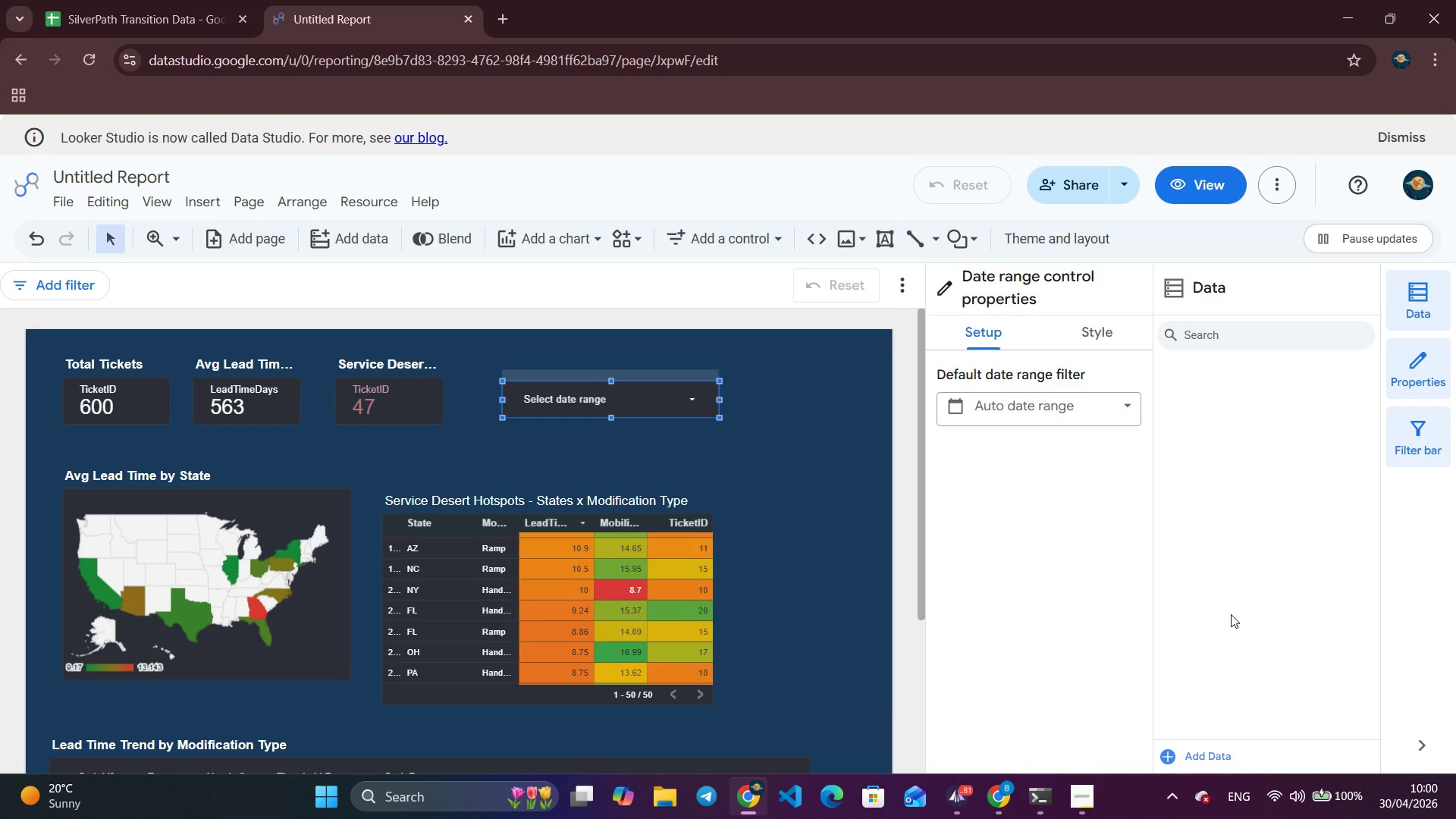 
scroll: coordinate [726, 586], scroll_direction: down, amount: 11.0
 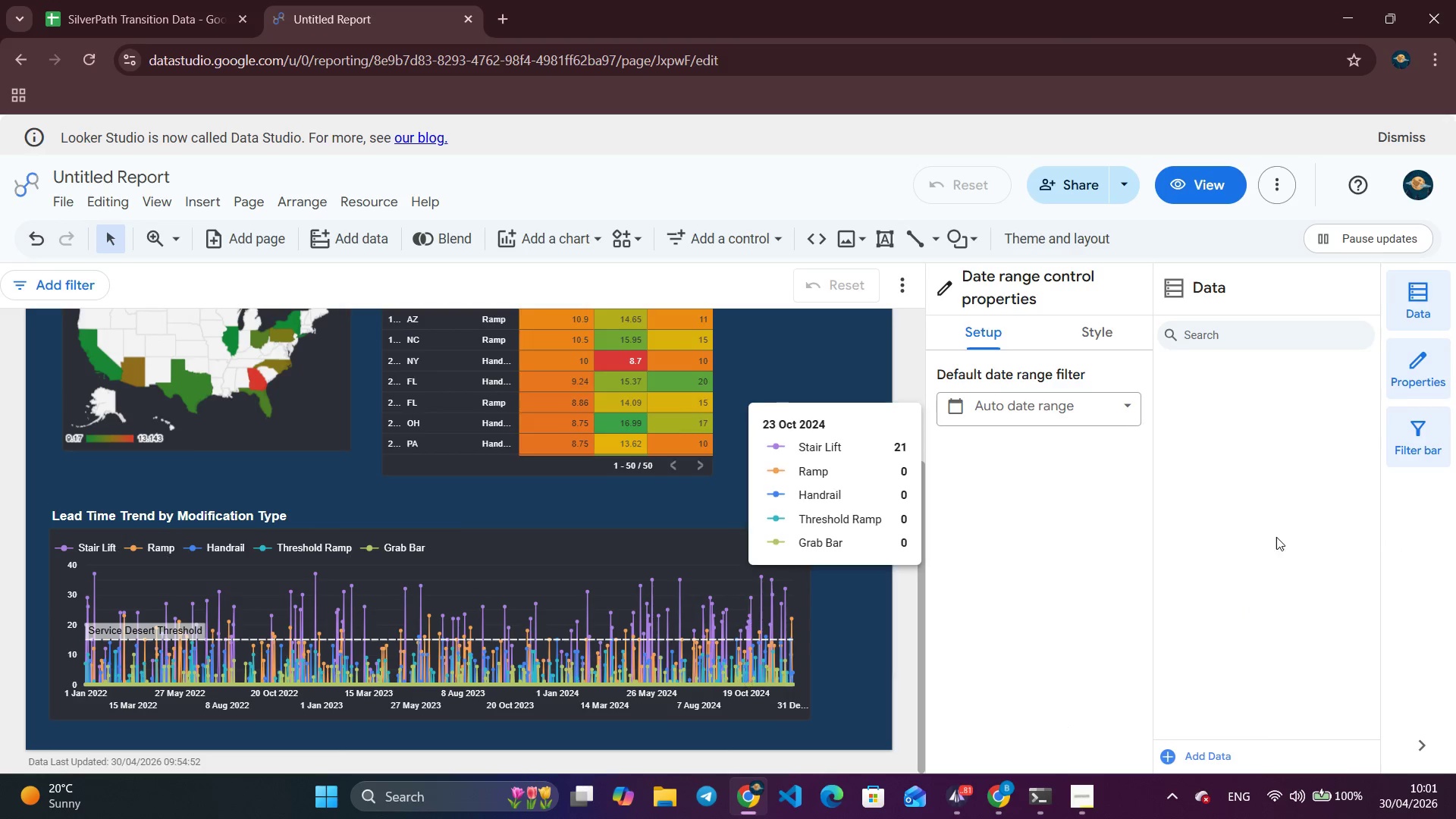 
scroll: coordinate [1267, 536], scroll_direction: up, amount: 2.0
 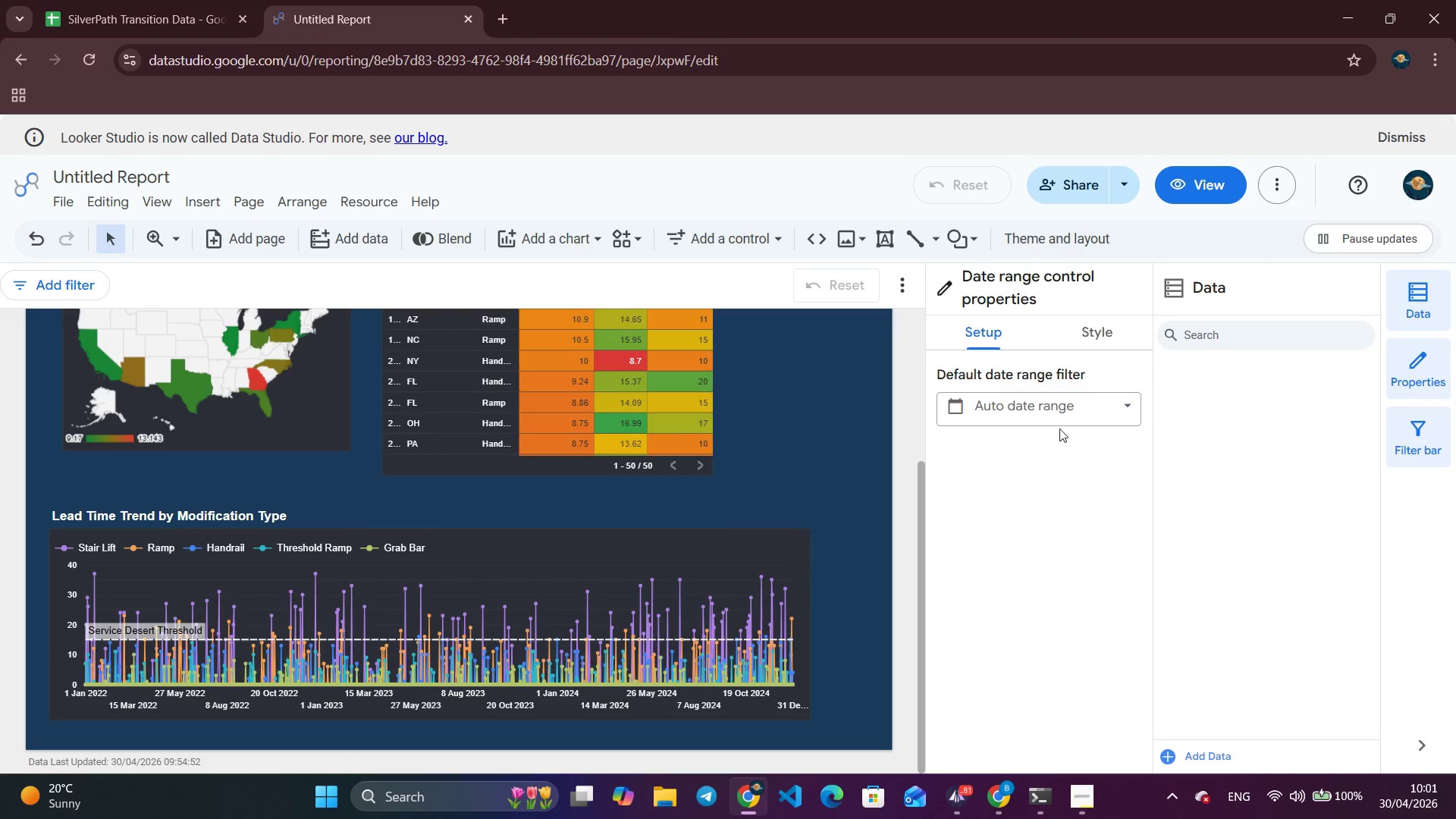 
left_click([1099, 403])
 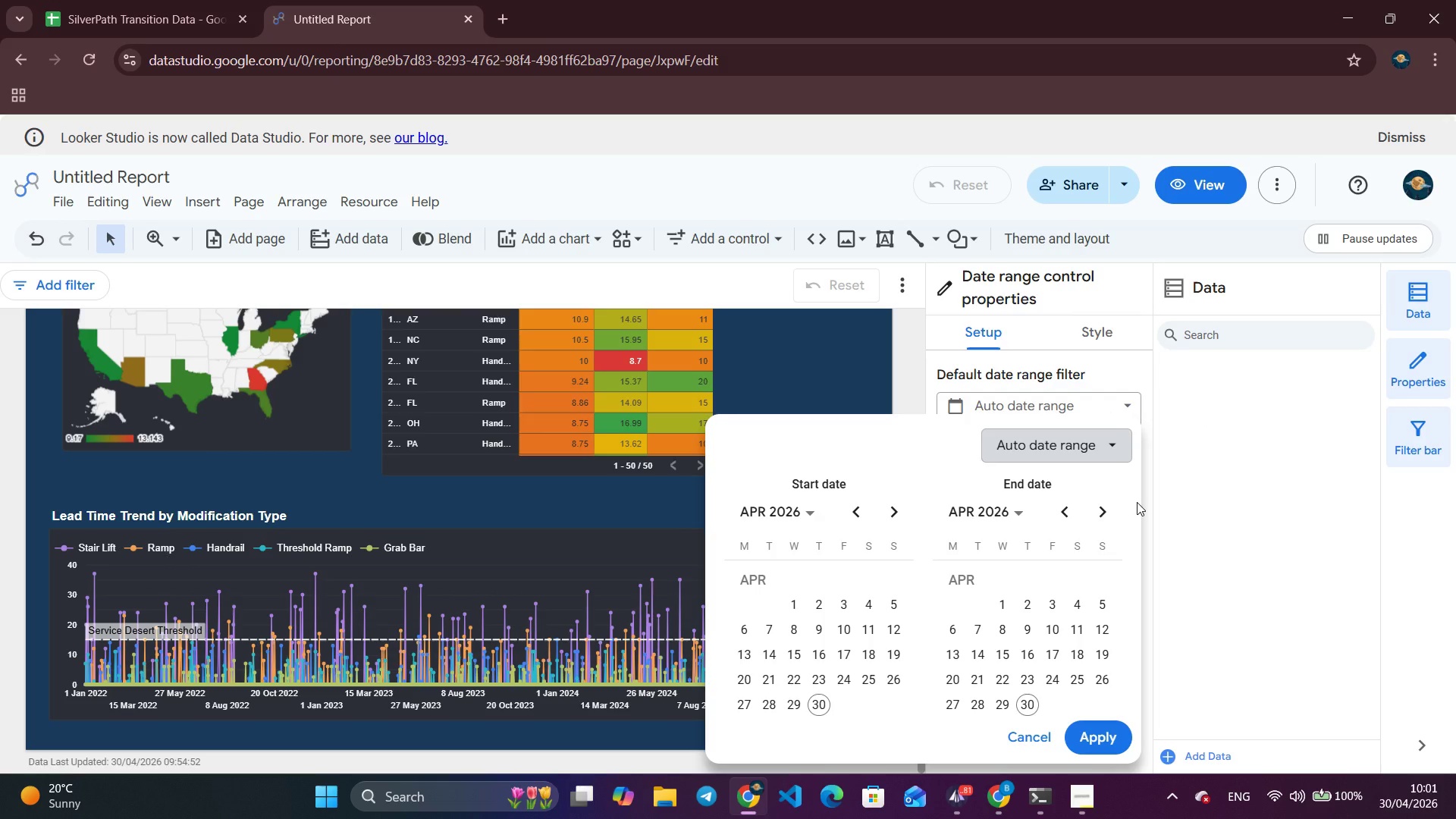 
wait(10.59)
 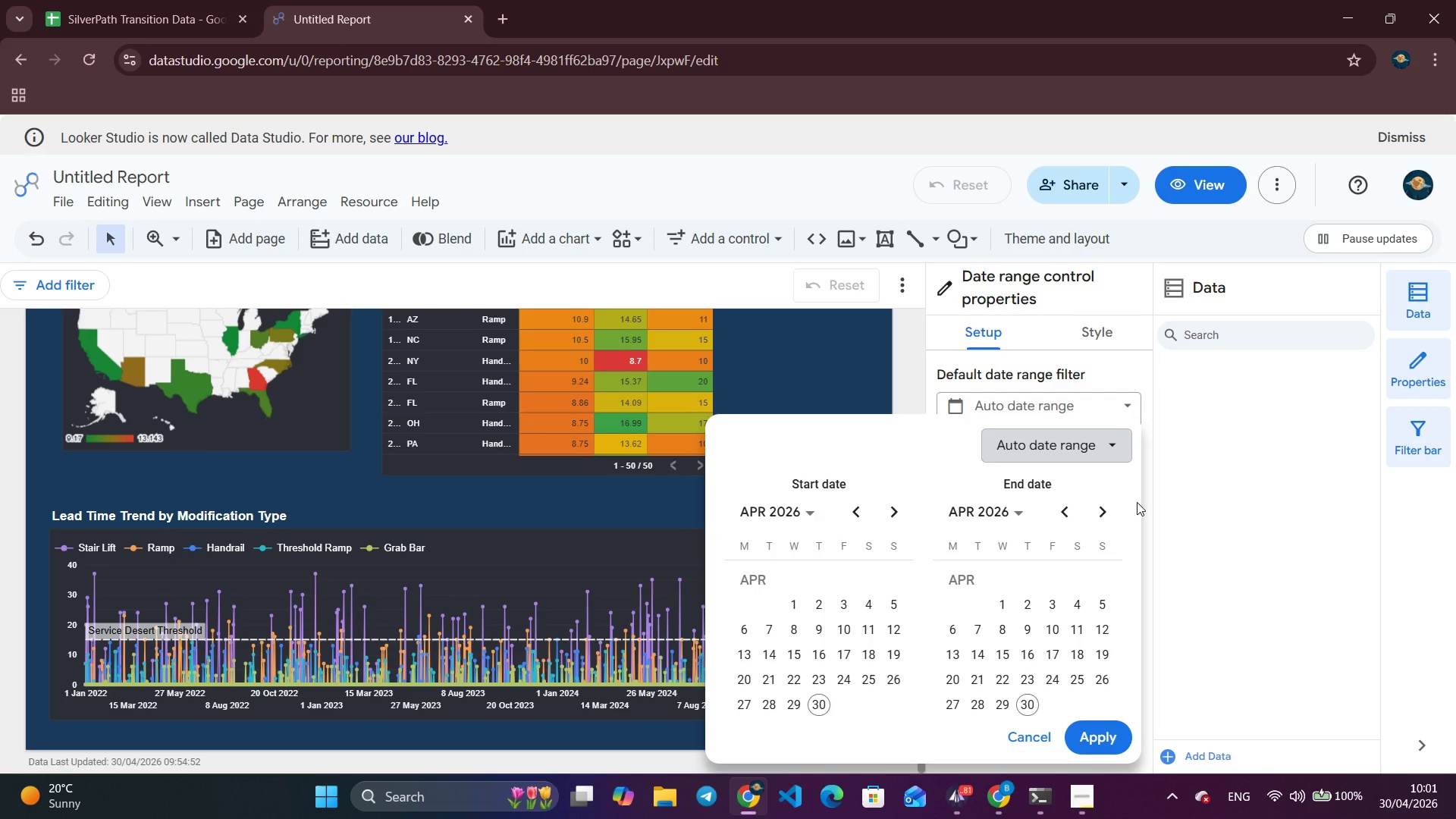 
left_click([1389, 19])
 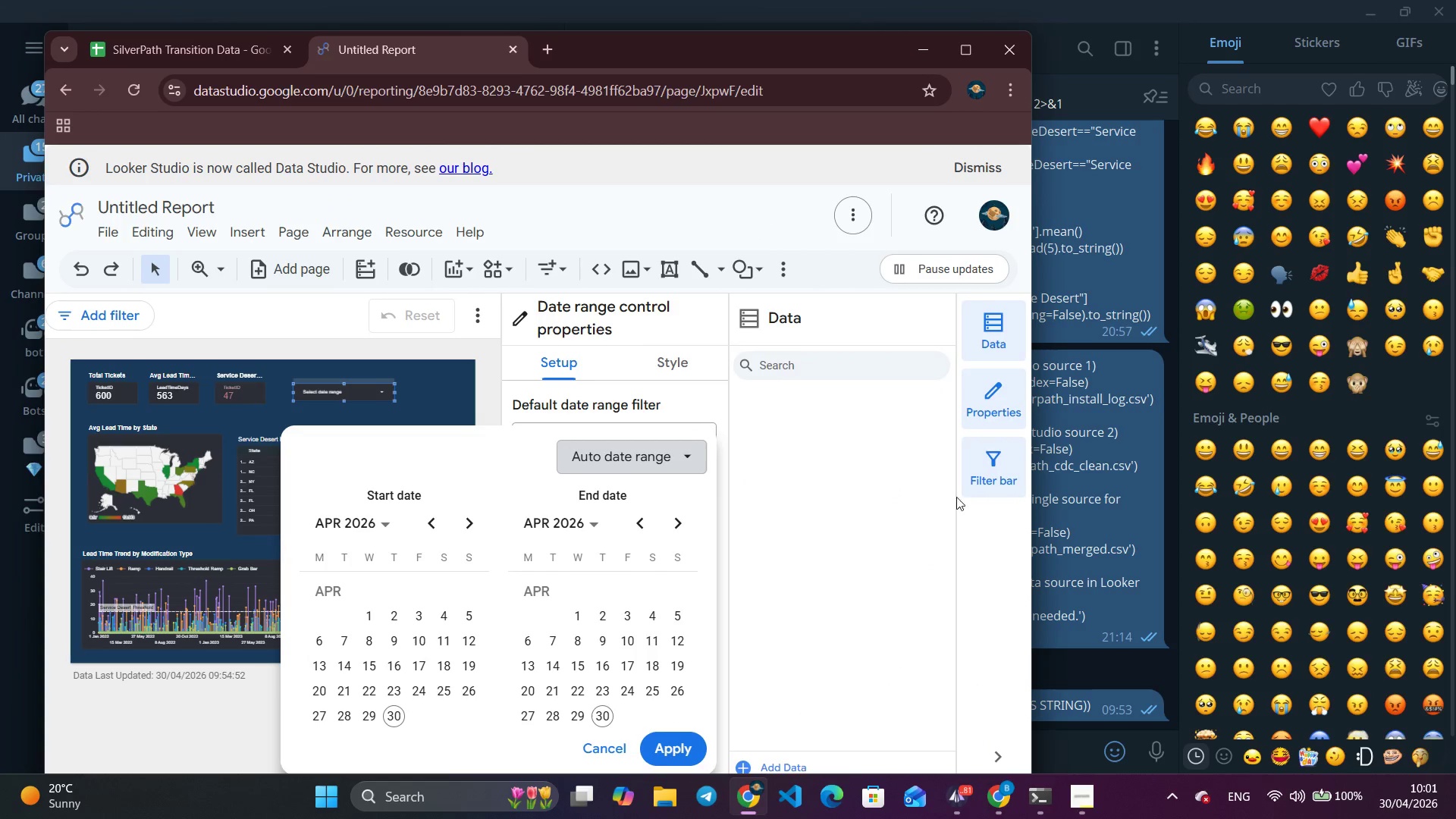 
left_click_drag(start_coordinate=[745, 46], to_coordinate=[687, 9])
 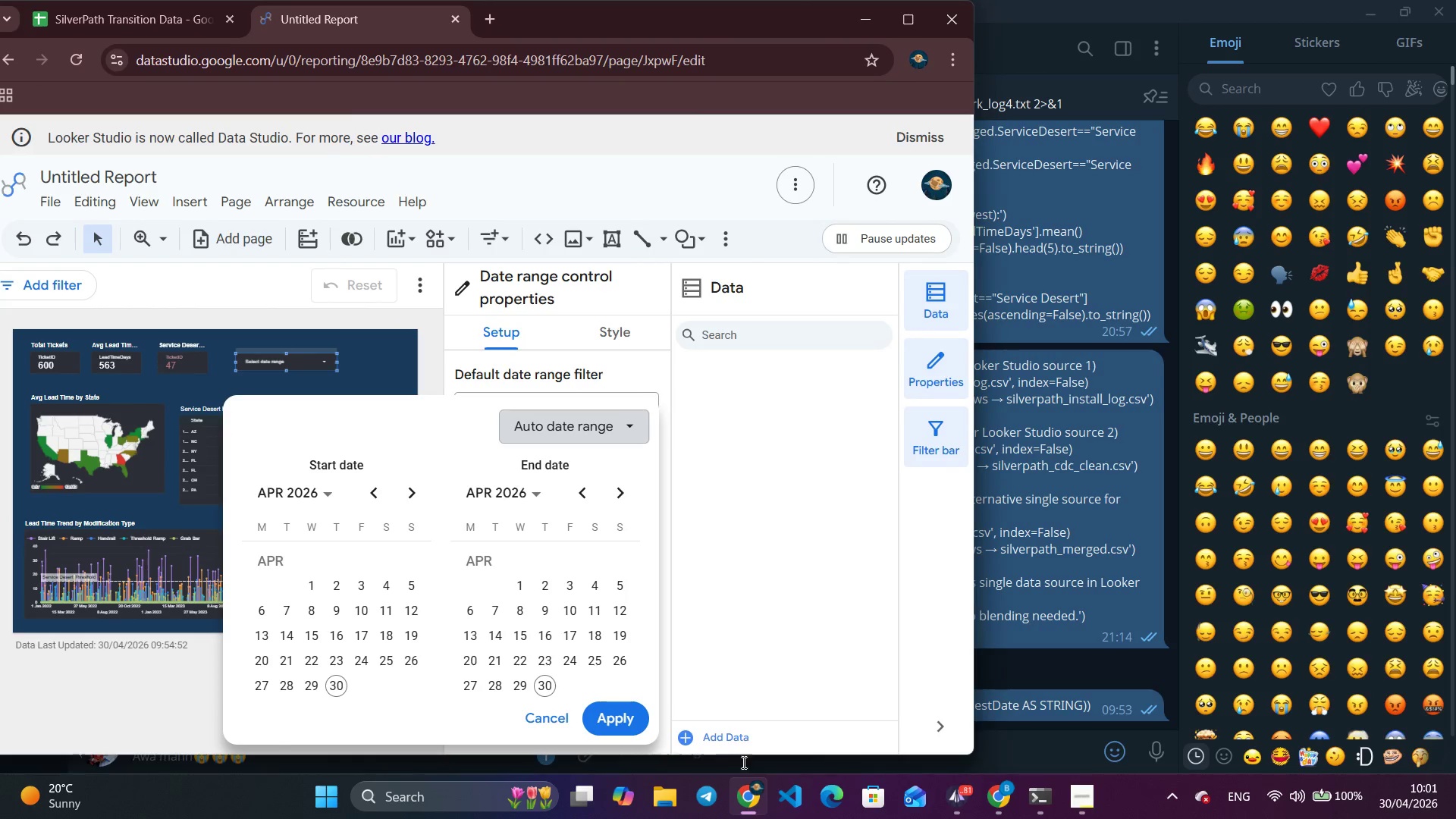 
left_click_drag(start_coordinate=[748, 759], to_coordinate=[745, 676])
 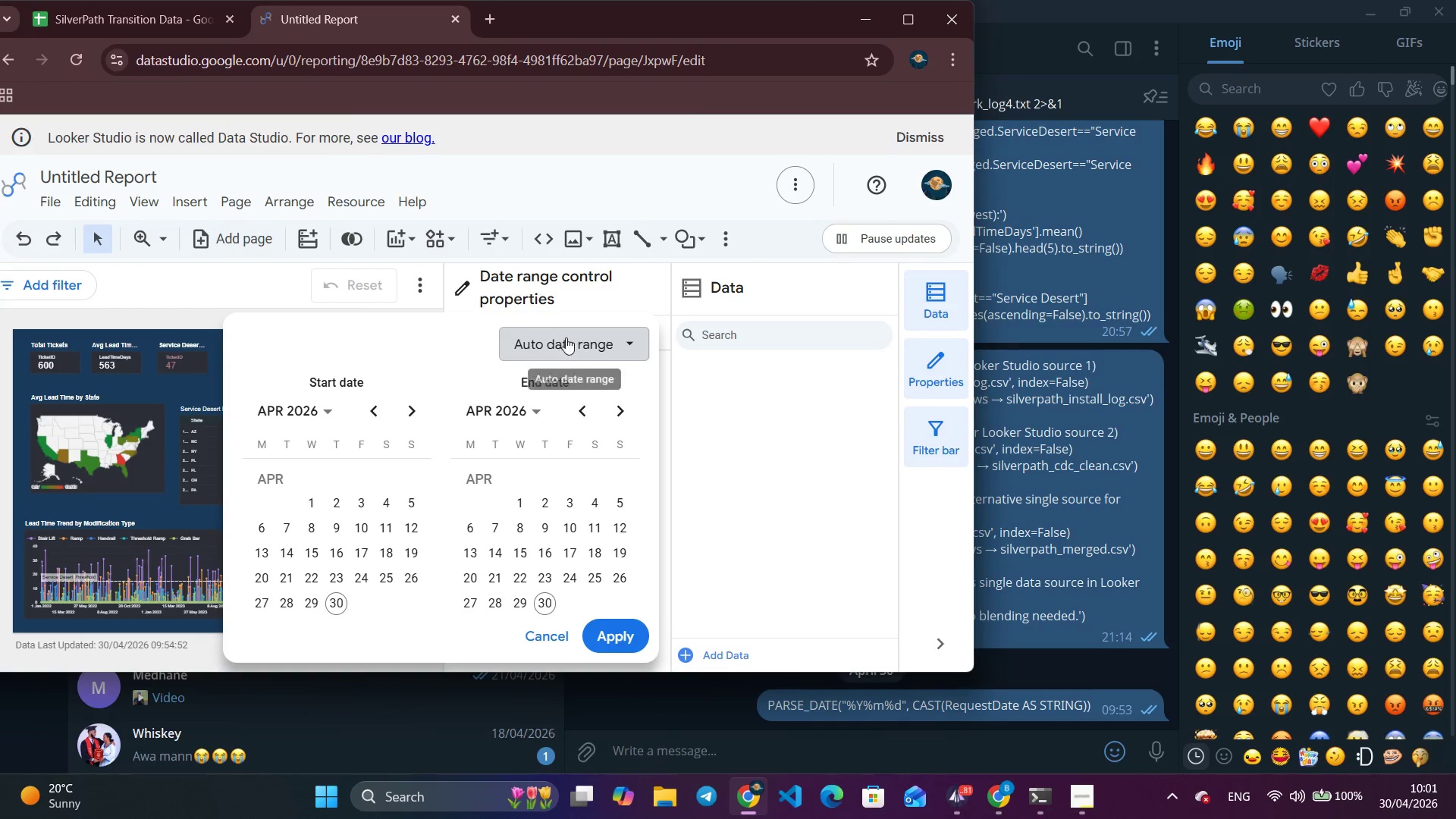 
left_click([604, 335])
 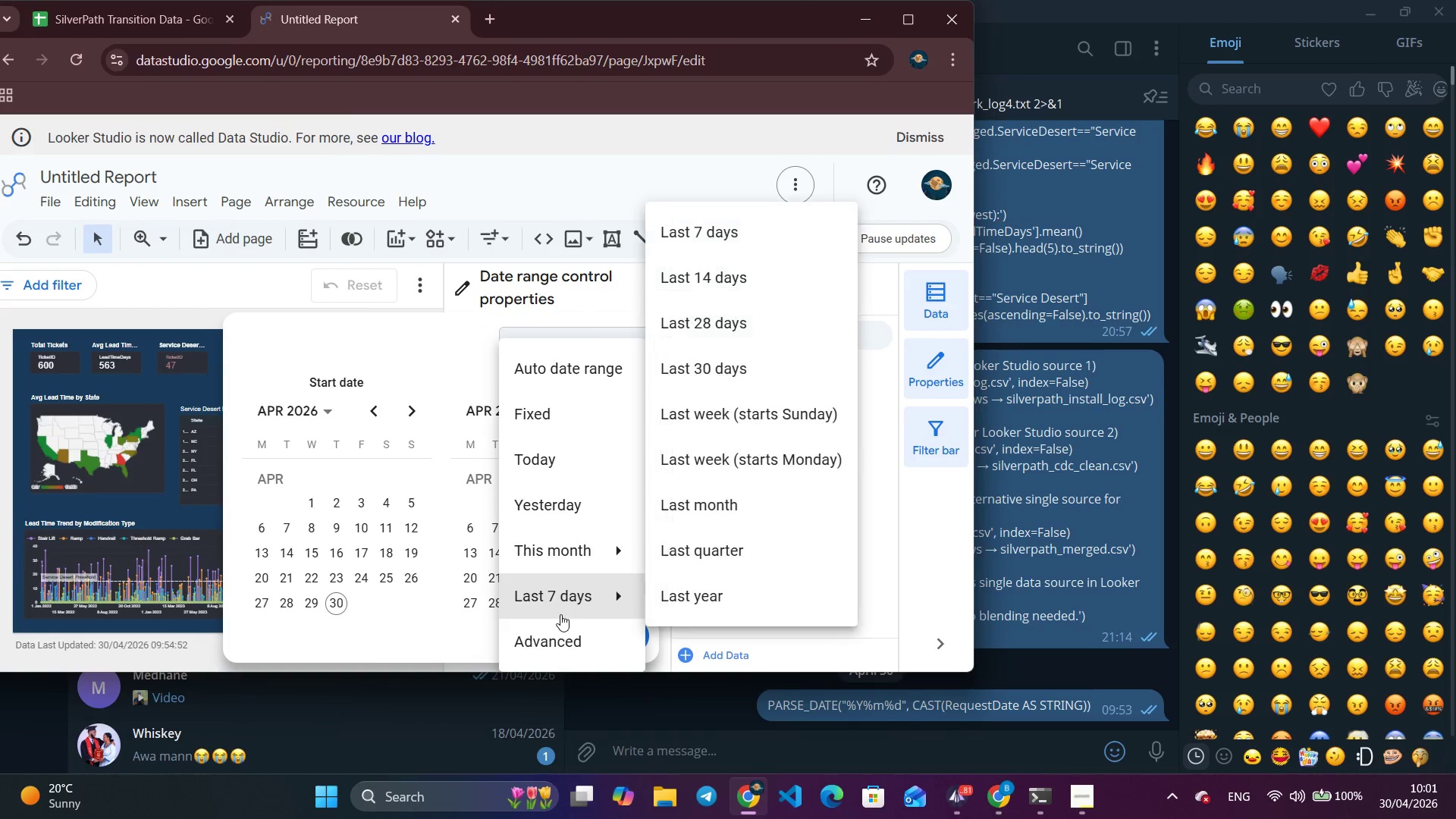 
left_click([563, 639])
 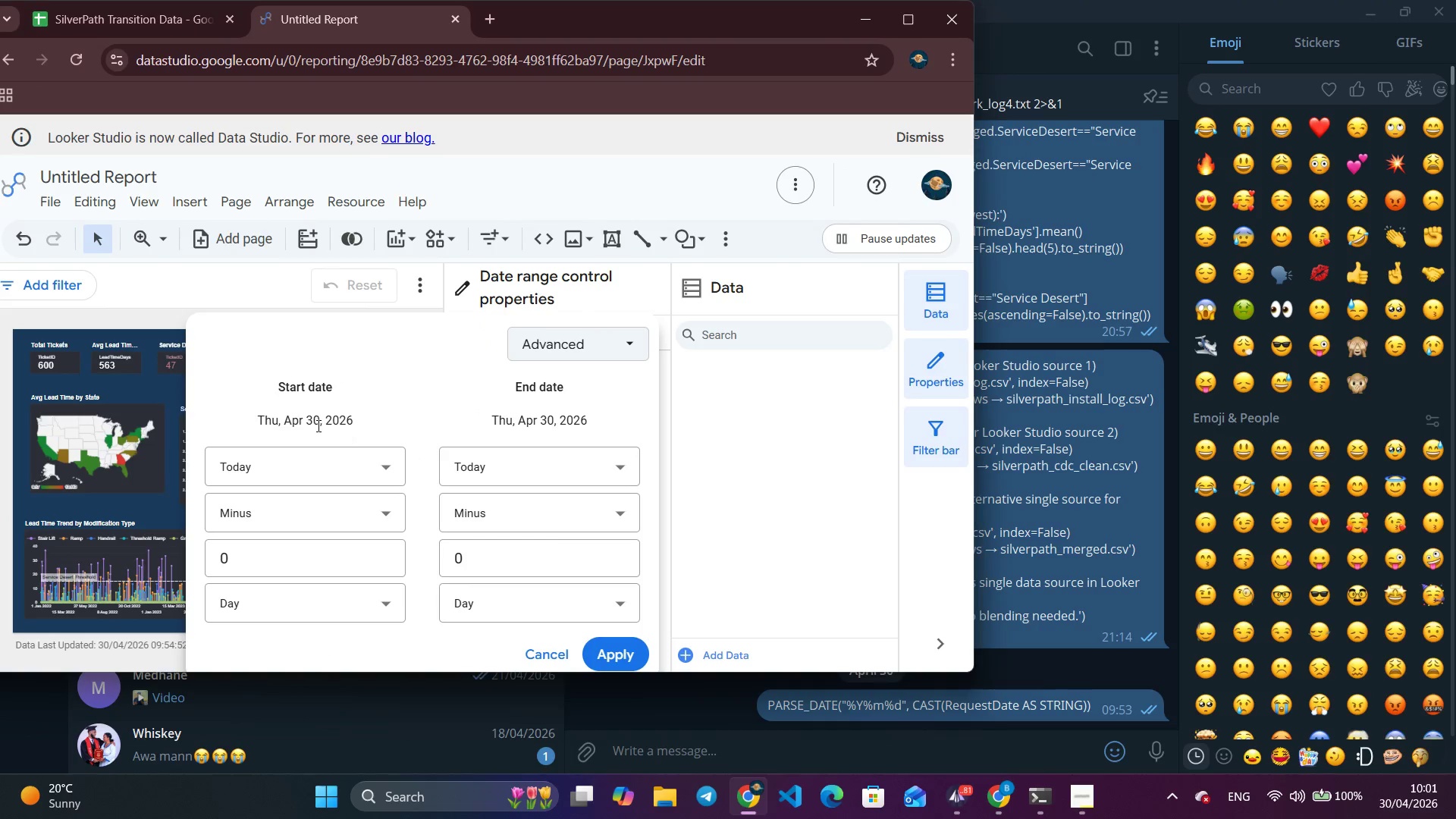 
left_click([297, 483])
 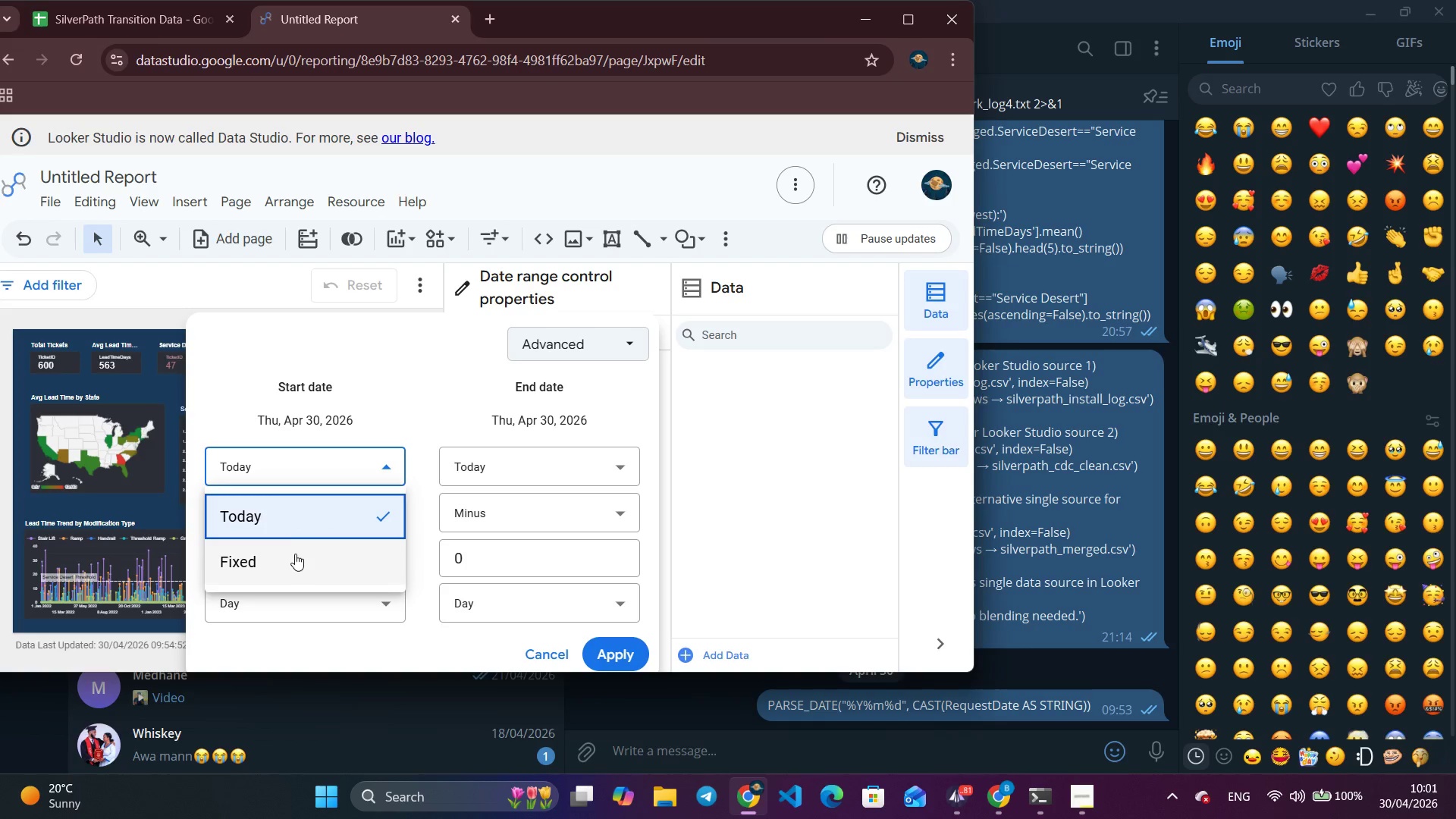 
left_click([293, 560])
 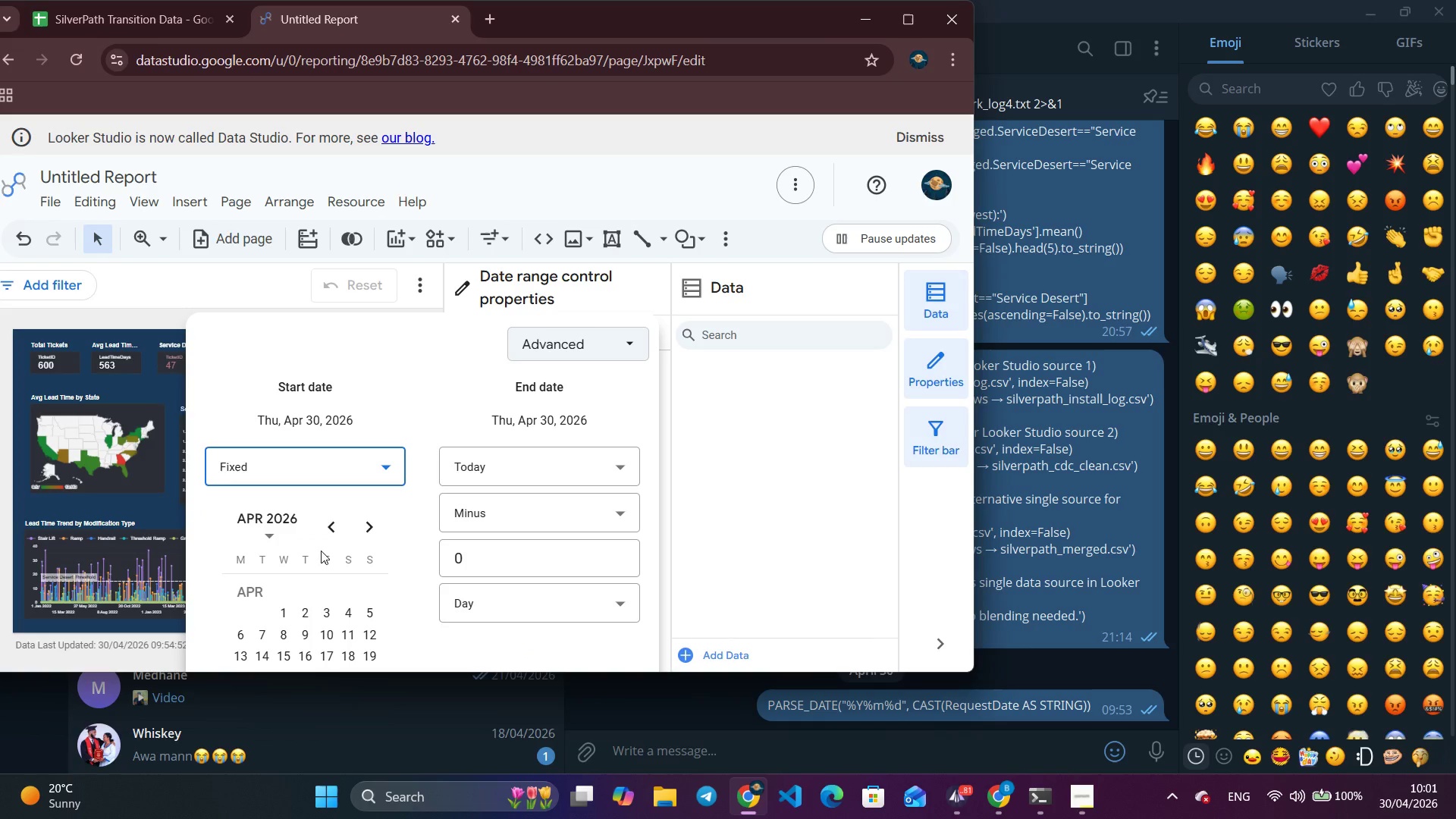 
scroll: coordinate [448, 587], scroll_direction: down, amount: 9.0
 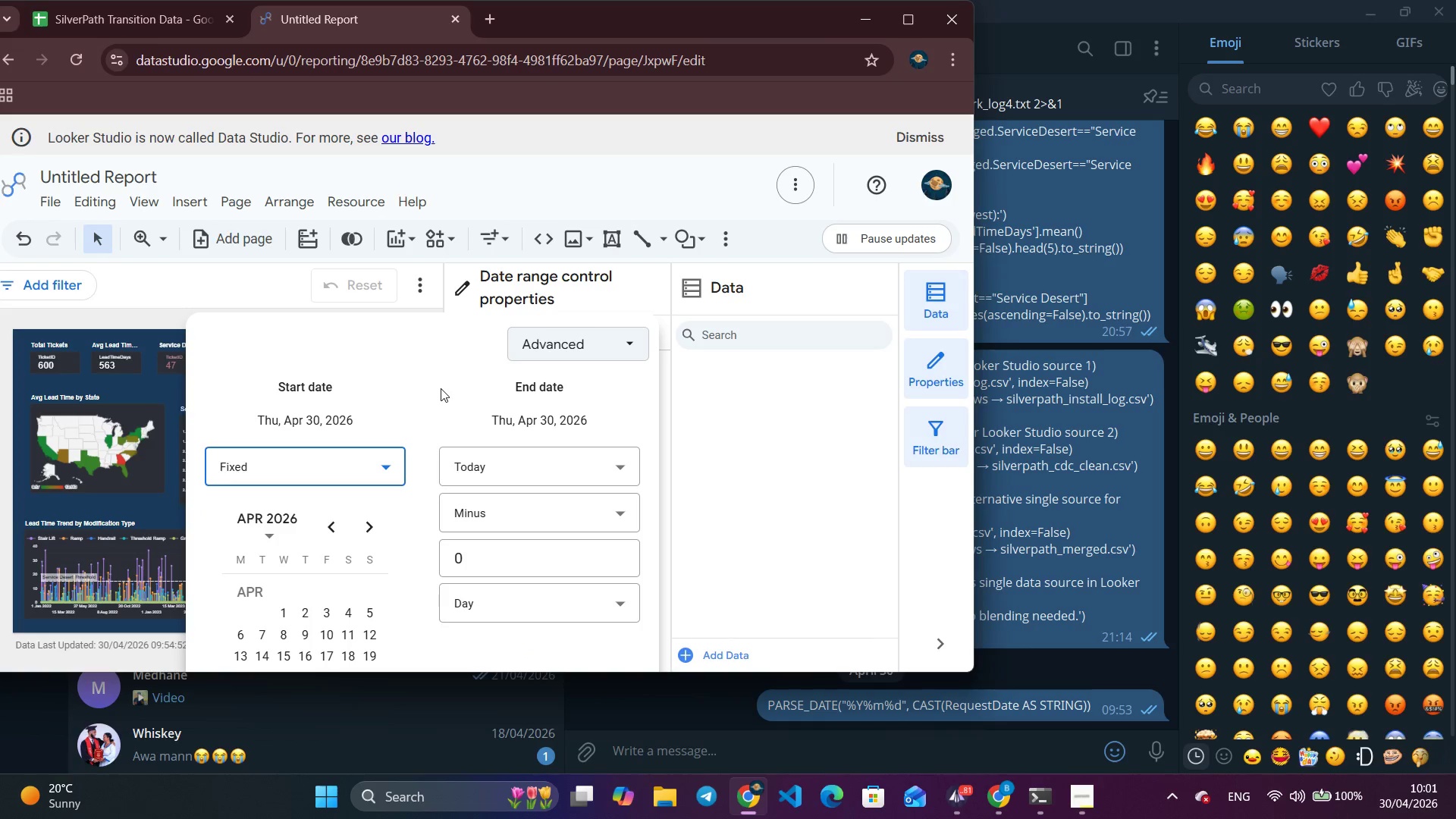 
left_click_drag(start_coordinate=[418, 333], to_coordinate=[456, 287])
 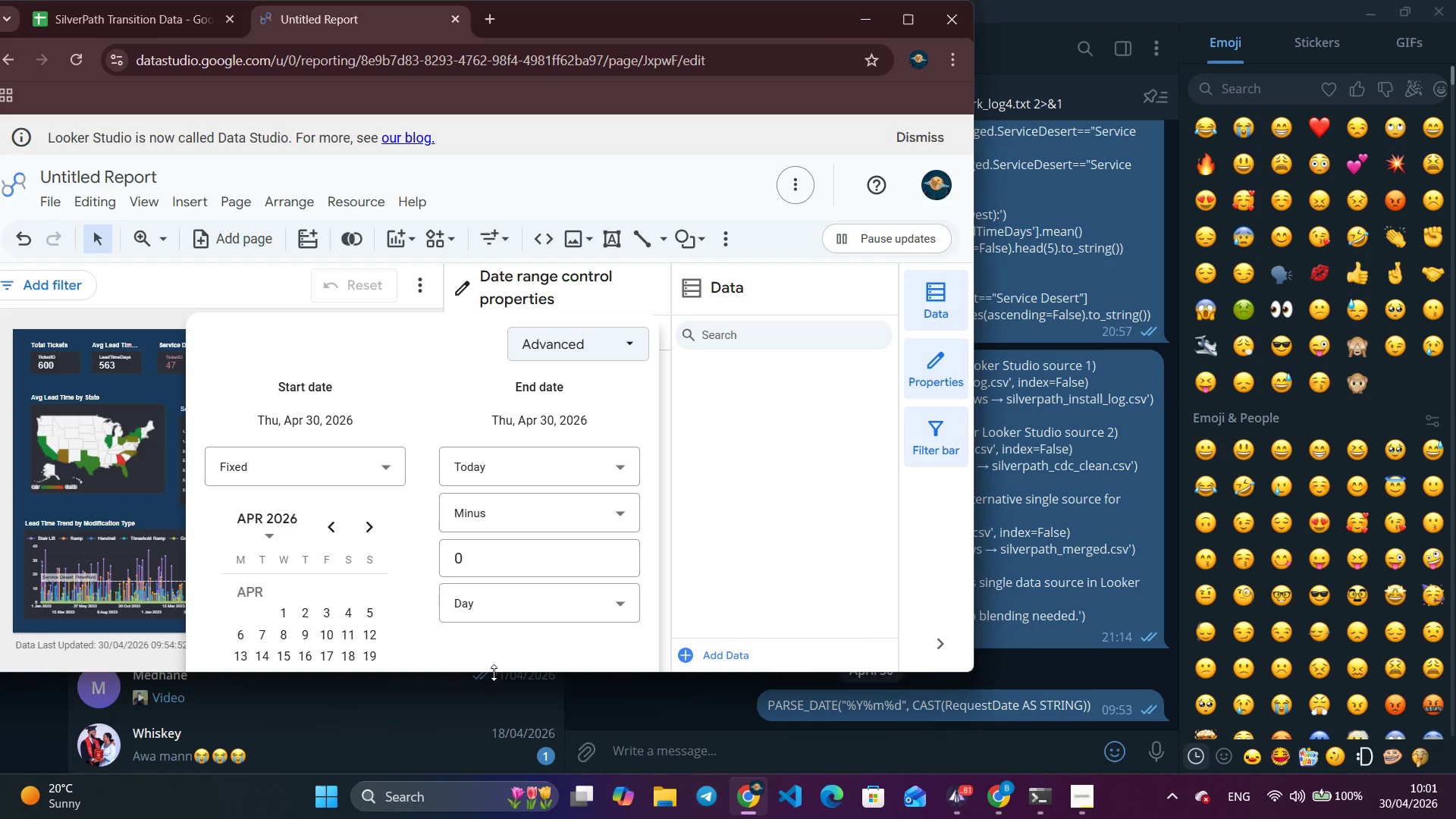 
left_click_drag(start_coordinate=[494, 673], to_coordinate=[492, 739])
 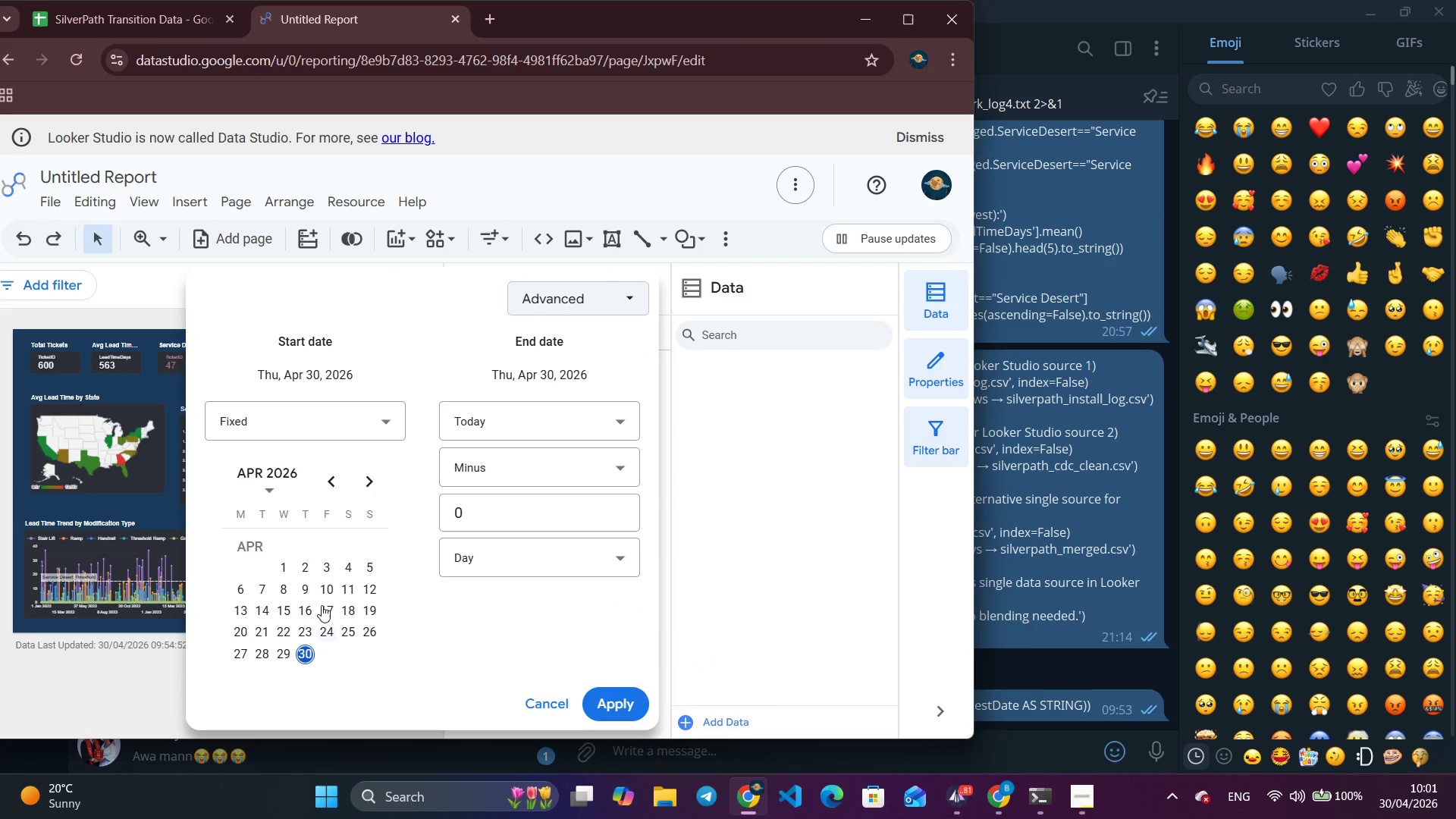 
left_click([290, 485])
 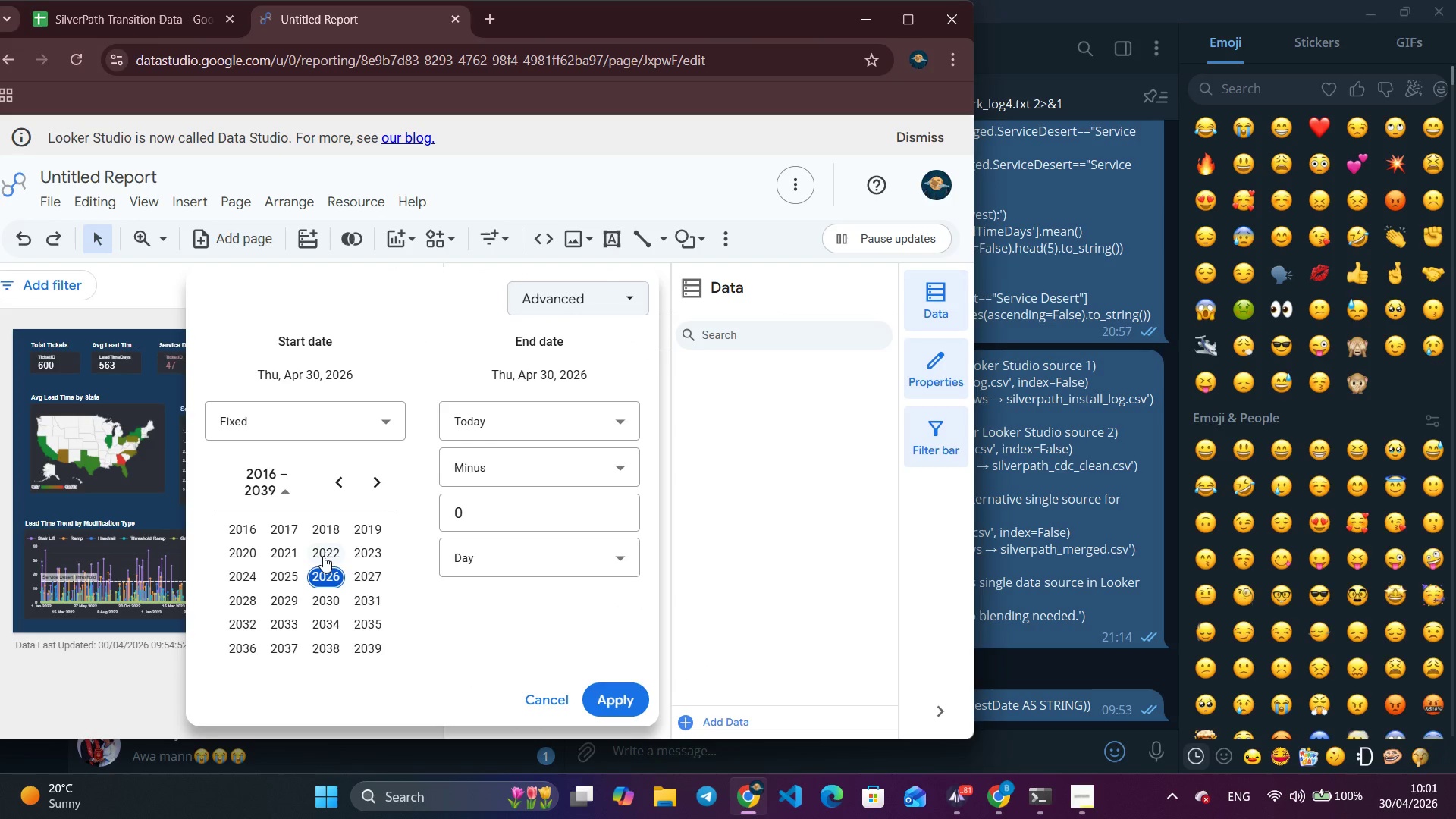 
left_click([323, 556])
 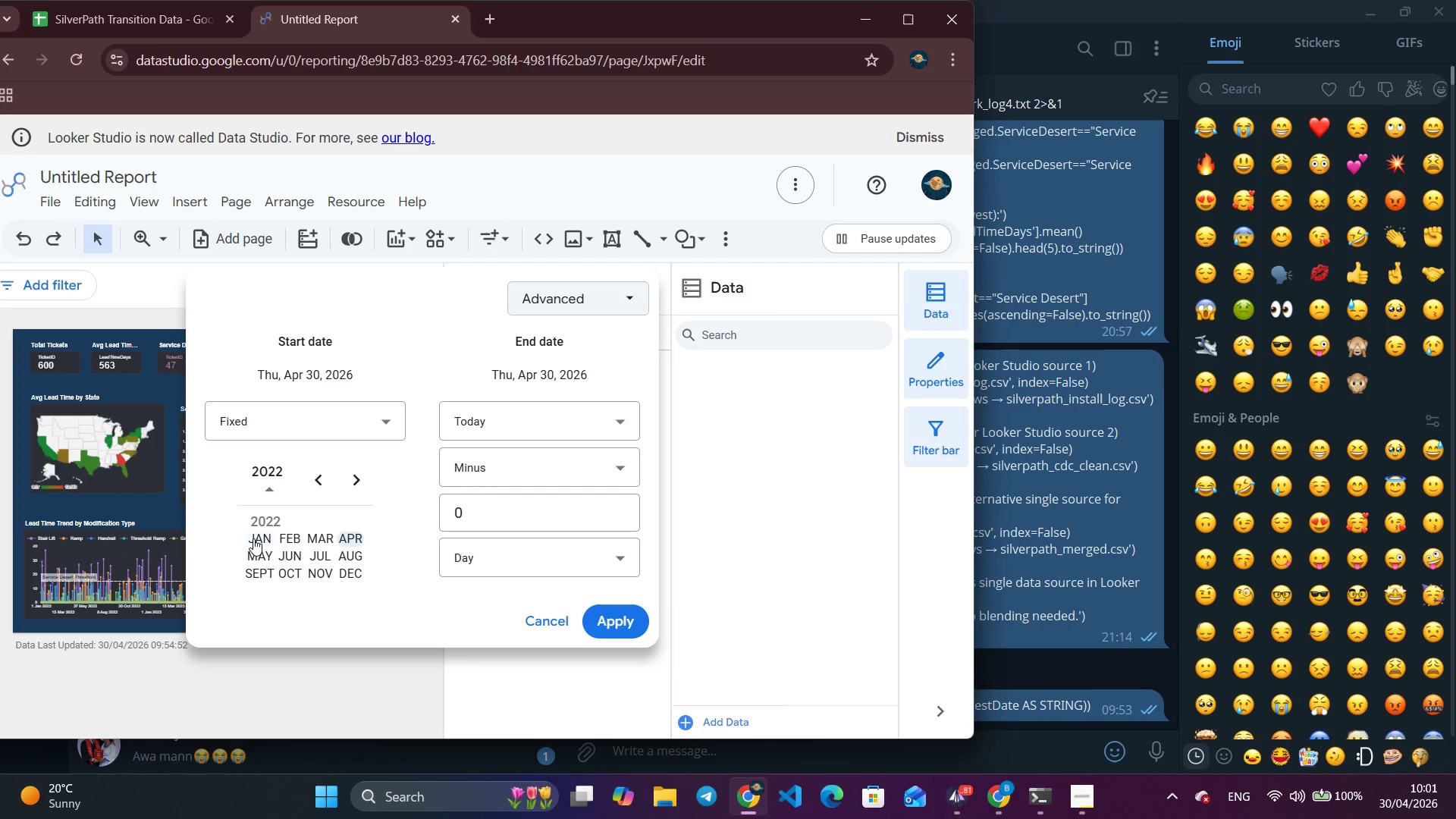 
left_click([258, 538])
 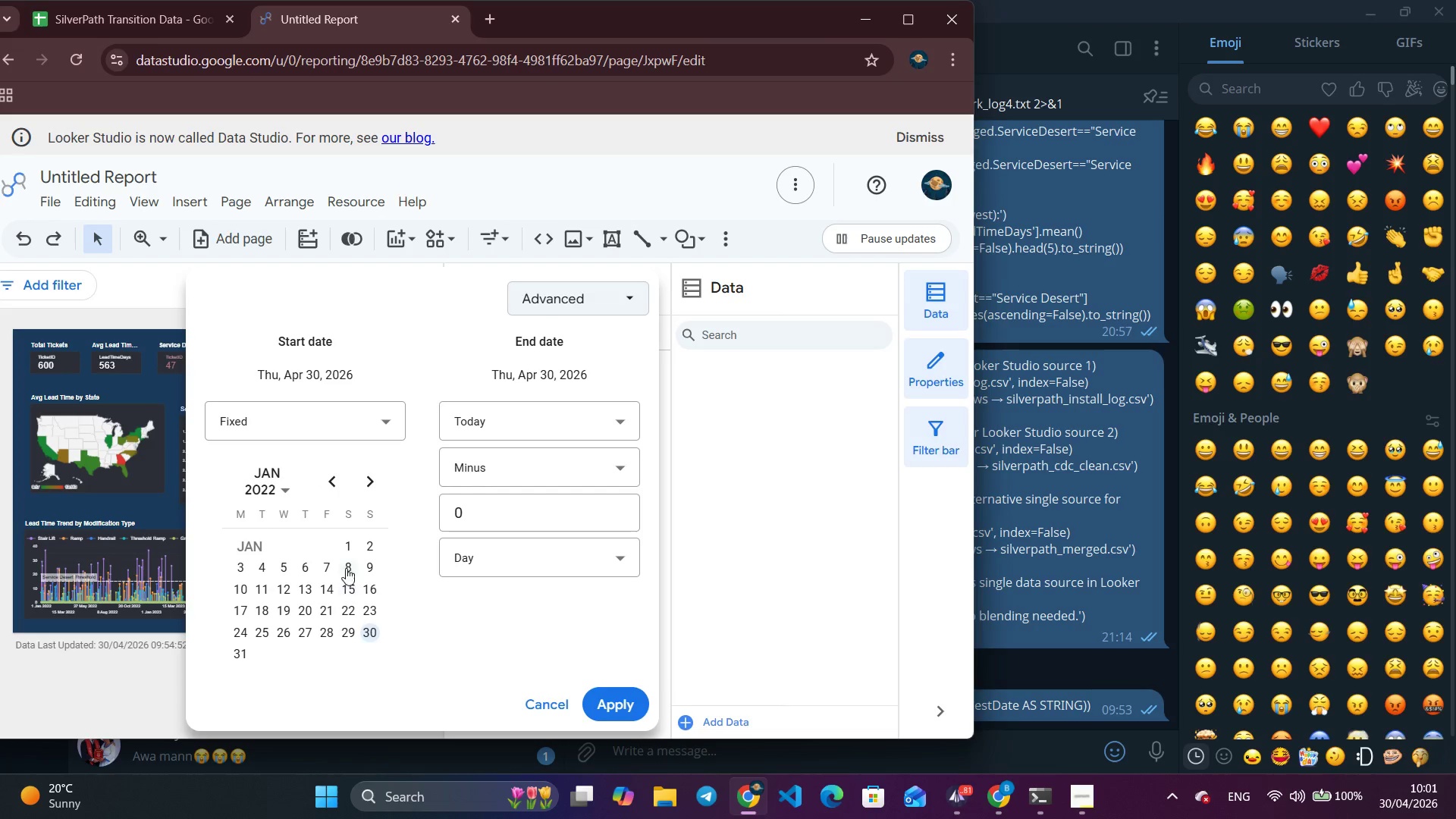 
left_click([351, 542])
 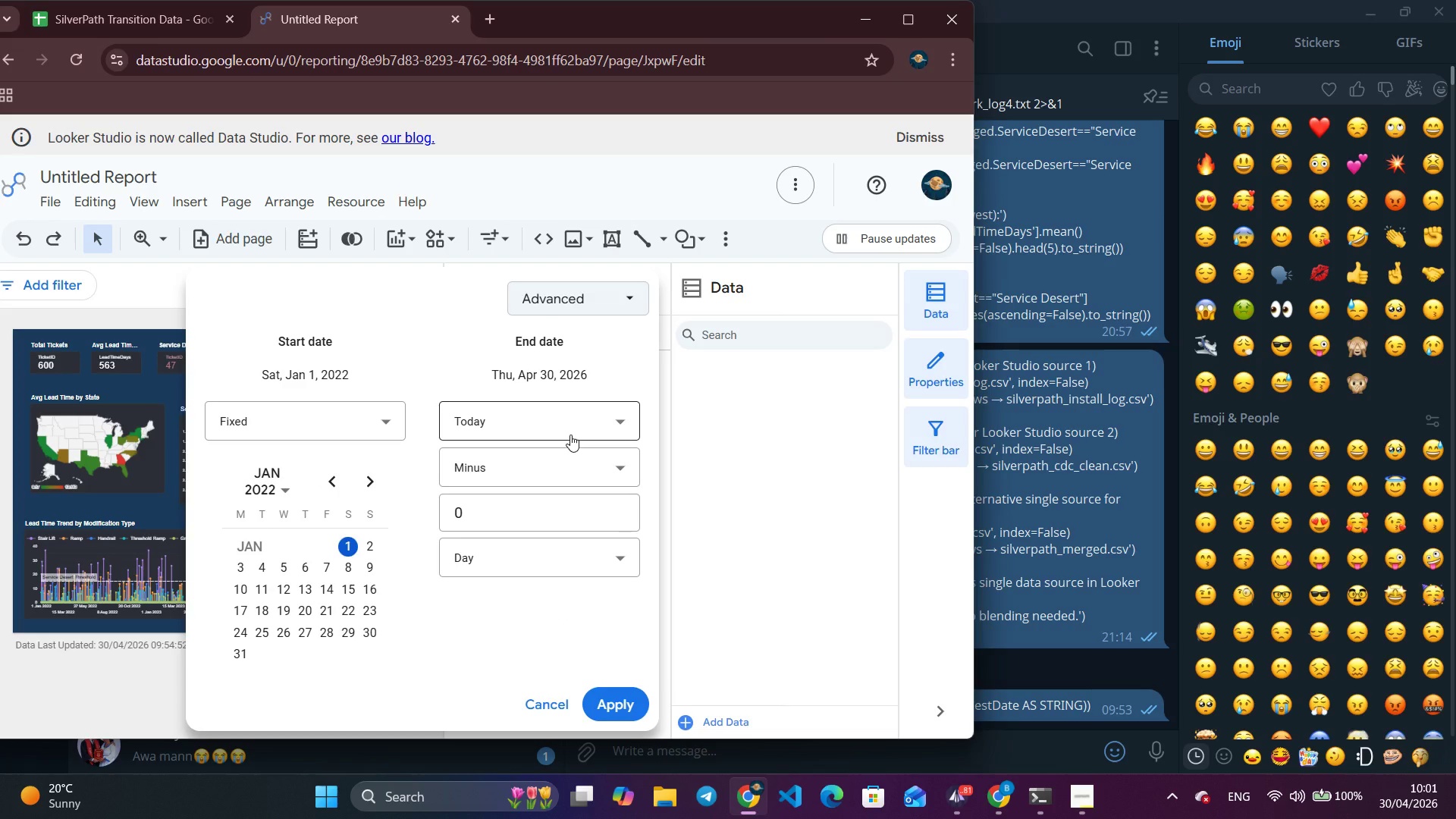 
left_click([570, 435])
 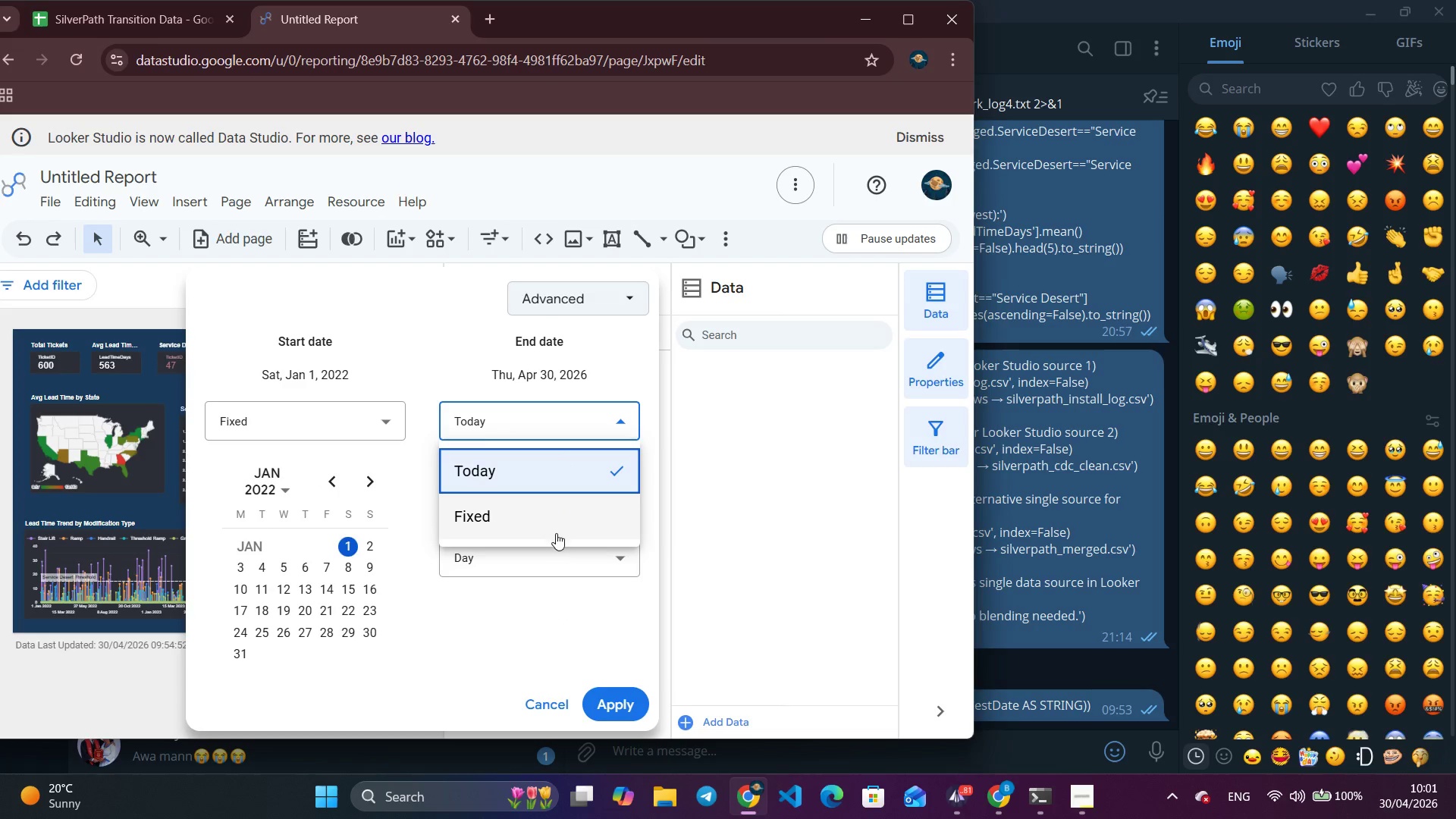 
left_click([556, 533])
 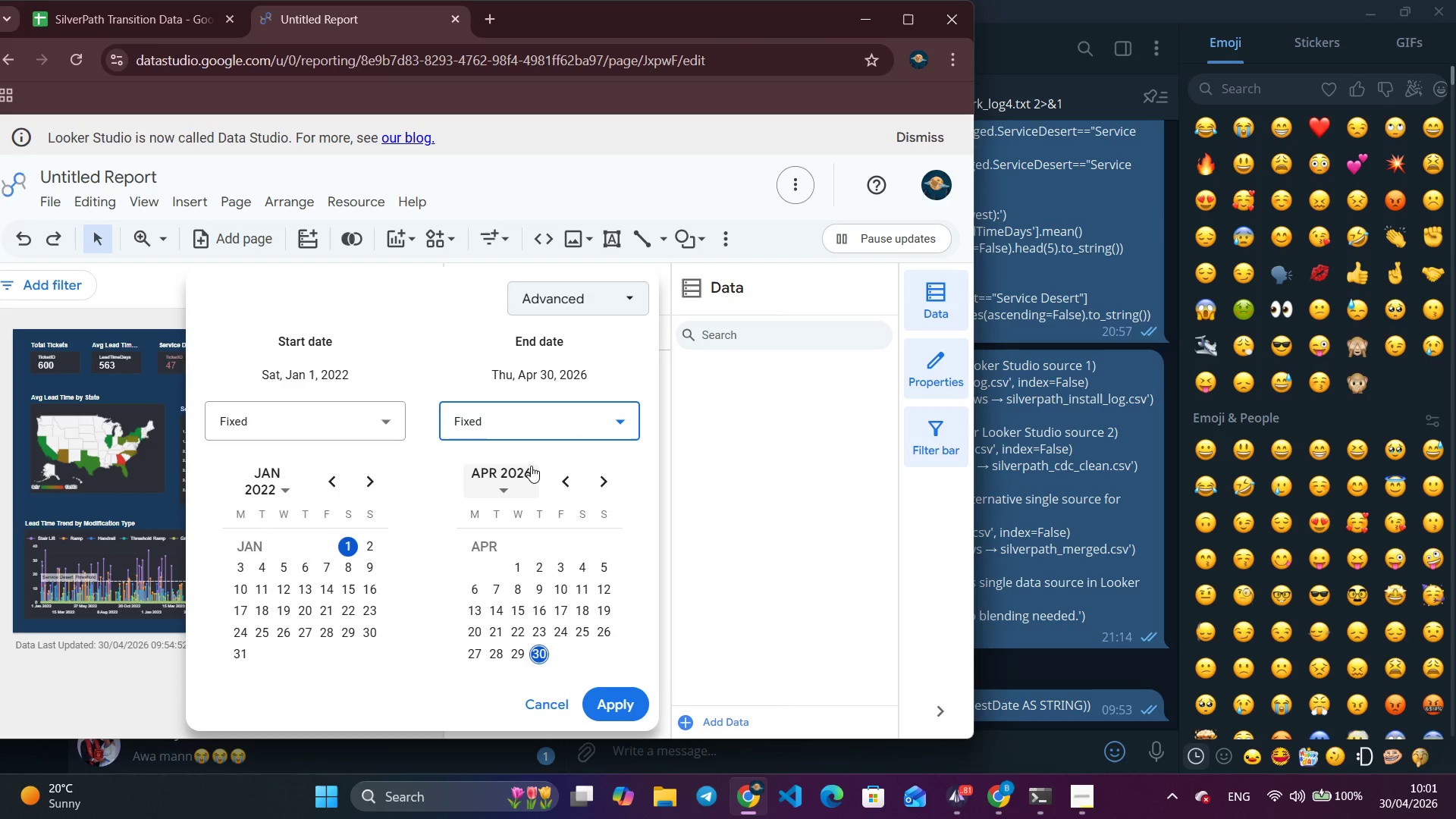 
left_click([515, 479])
 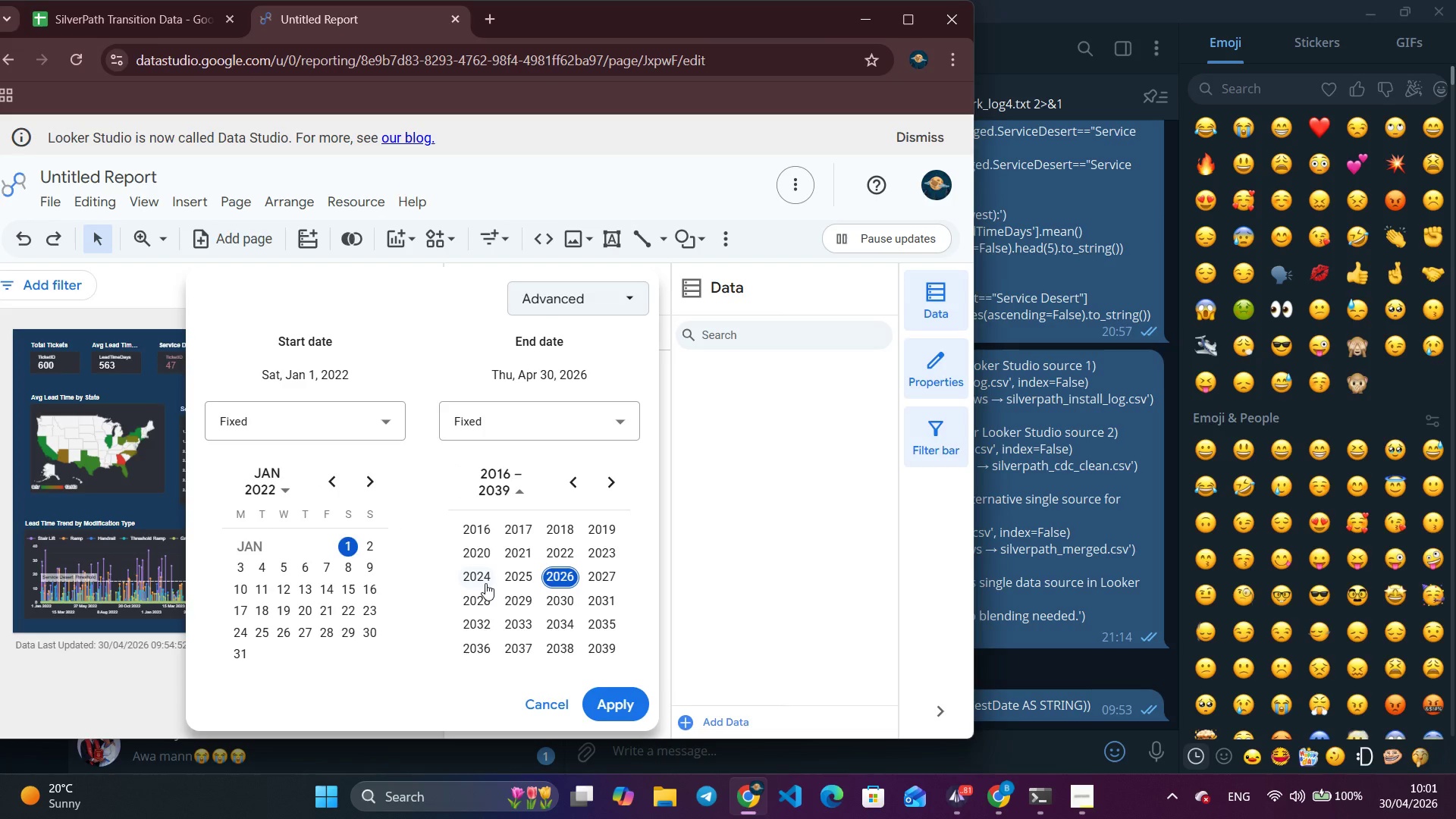 
left_click([485, 582])
 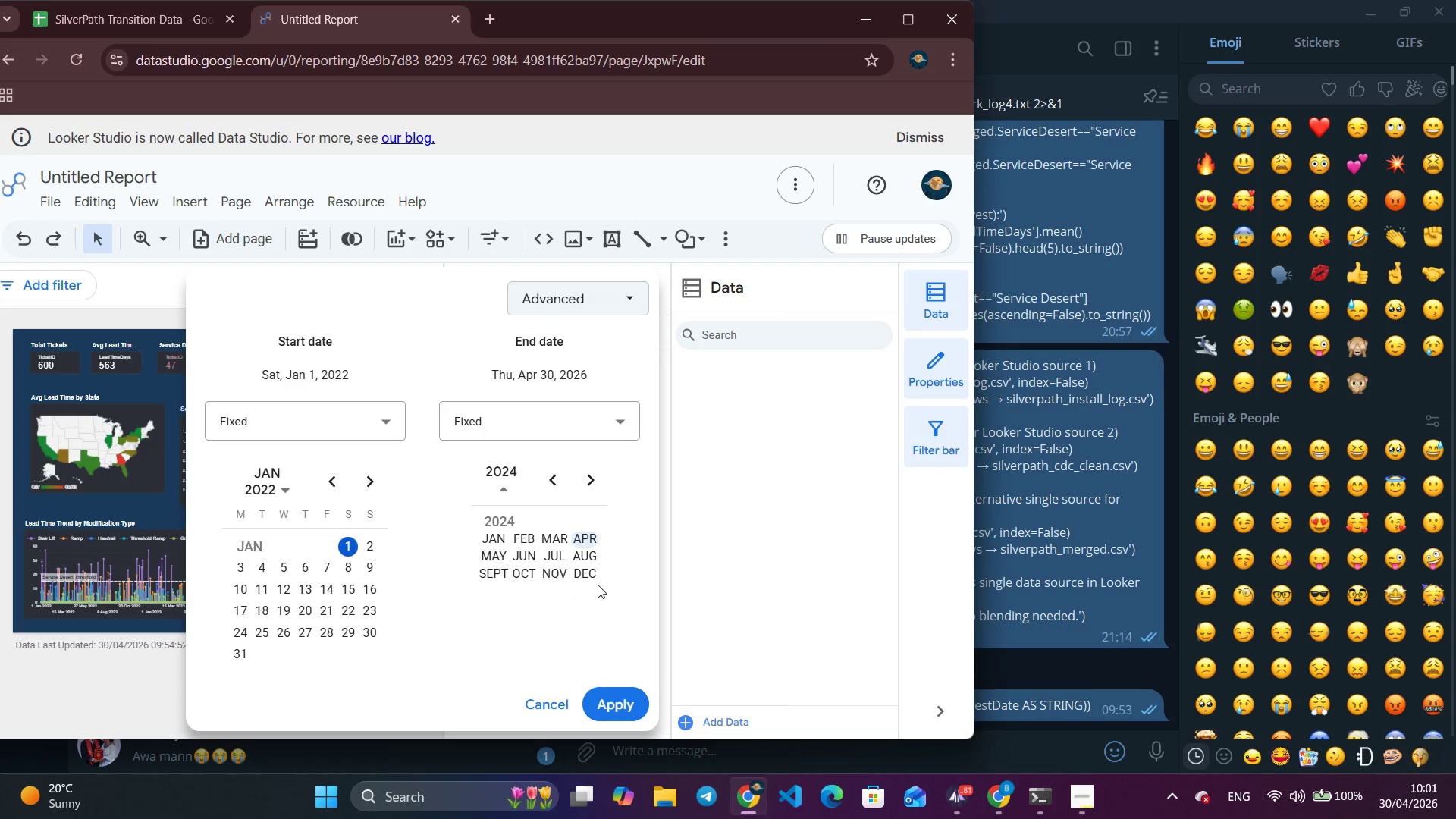 
left_click([588, 576])
 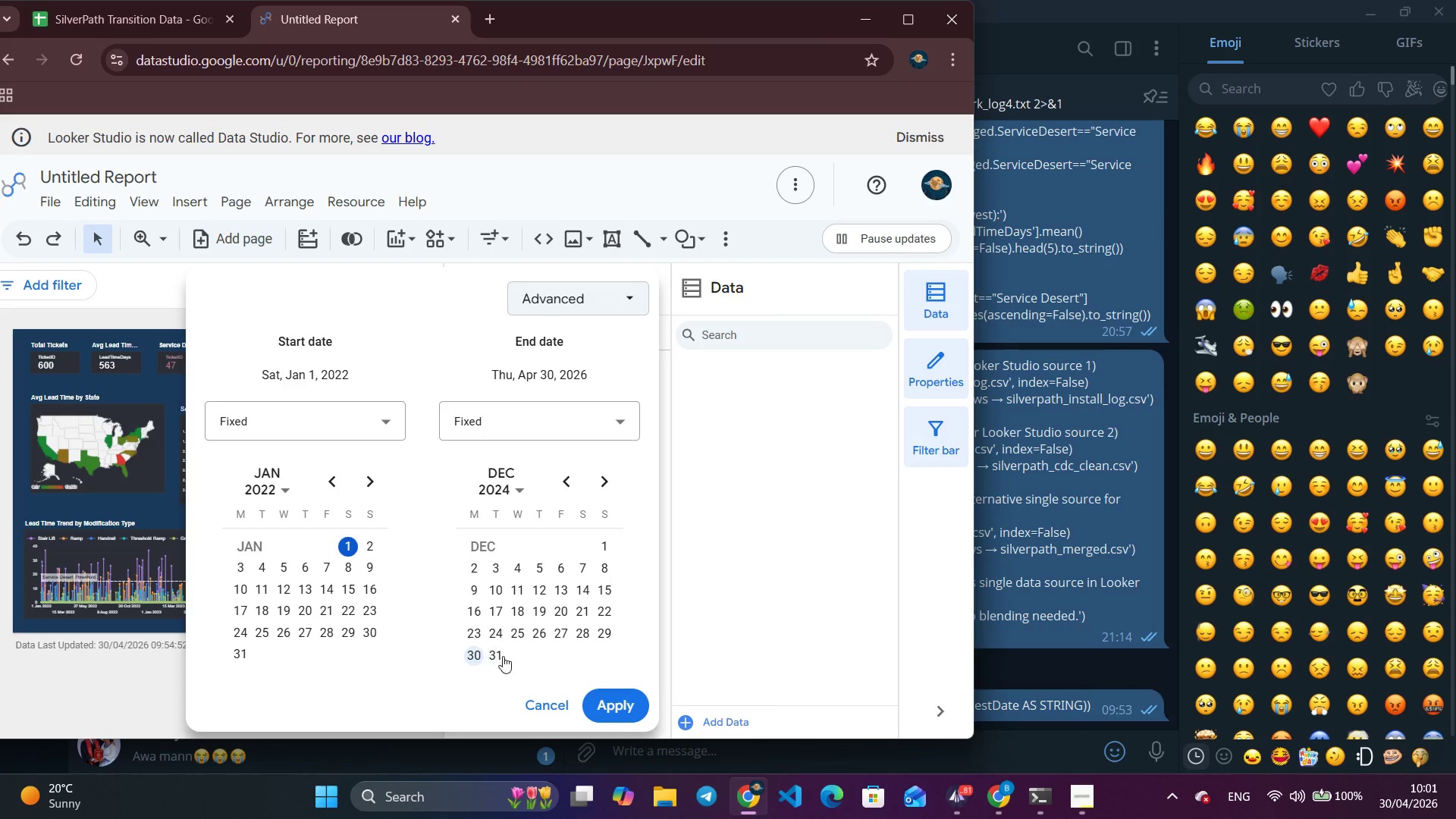 
left_click([498, 659])
 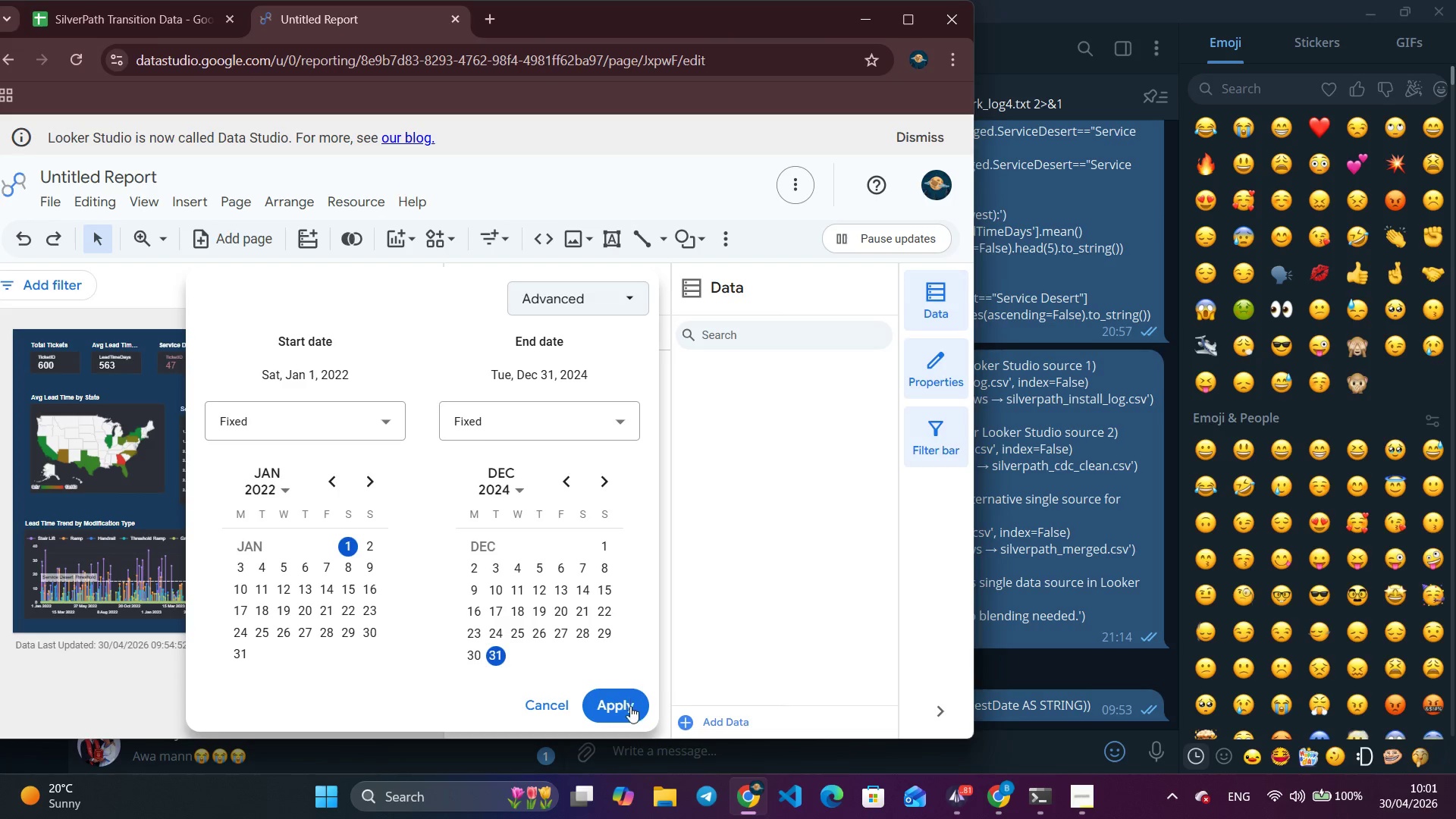 
left_click([629, 710])
 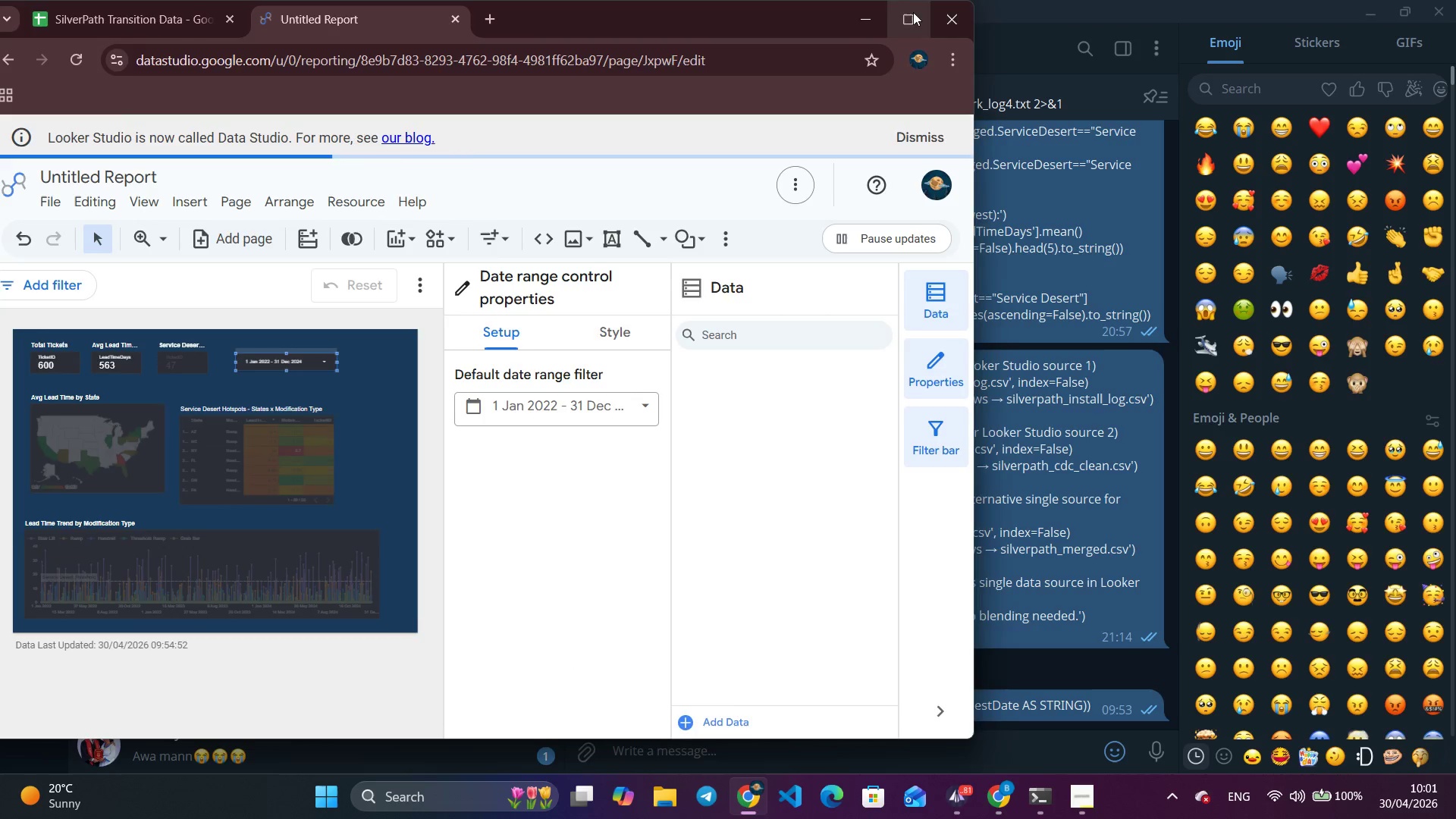 
mouse_move([978, 409])
 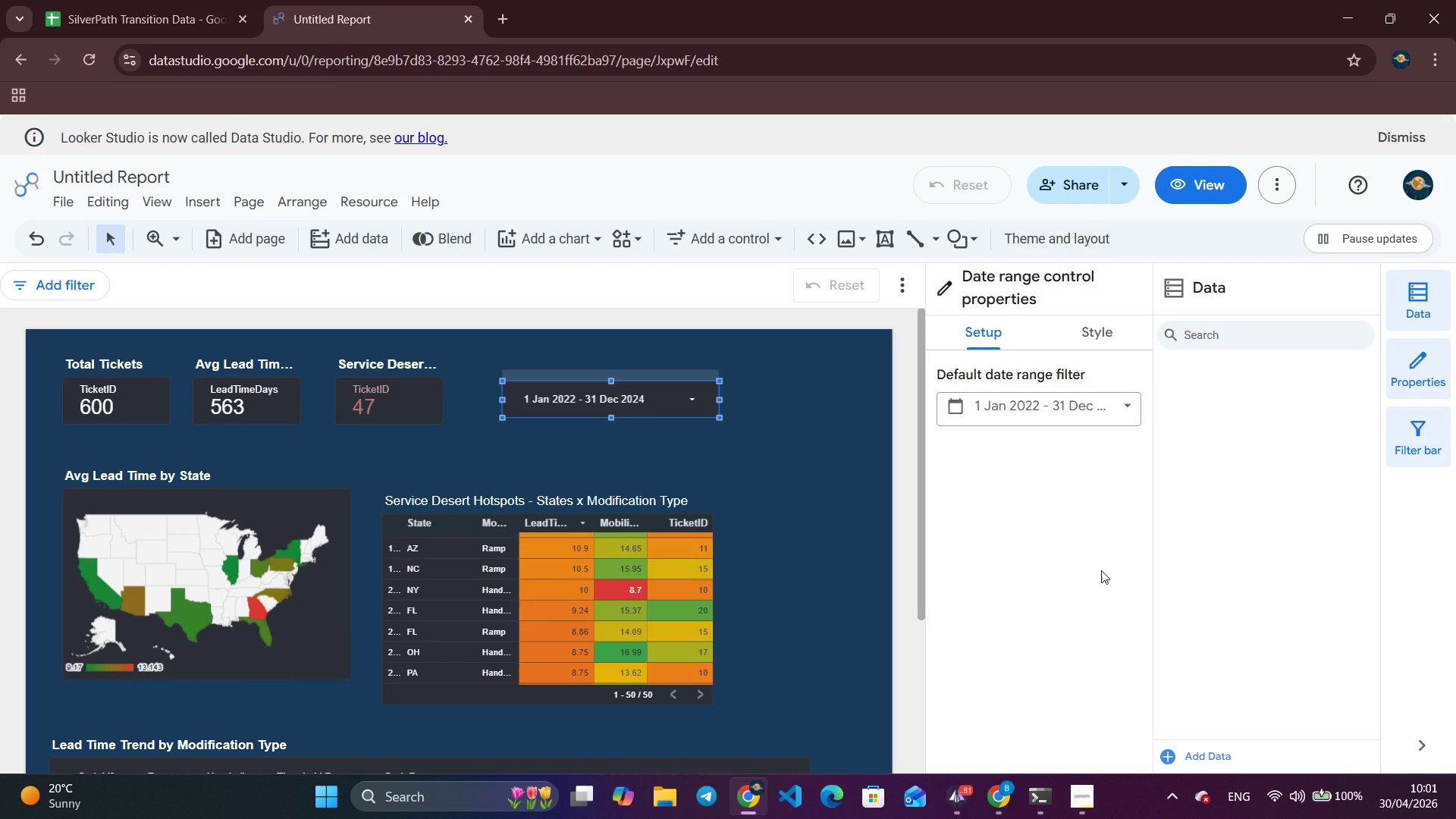 
wait(11.51)
 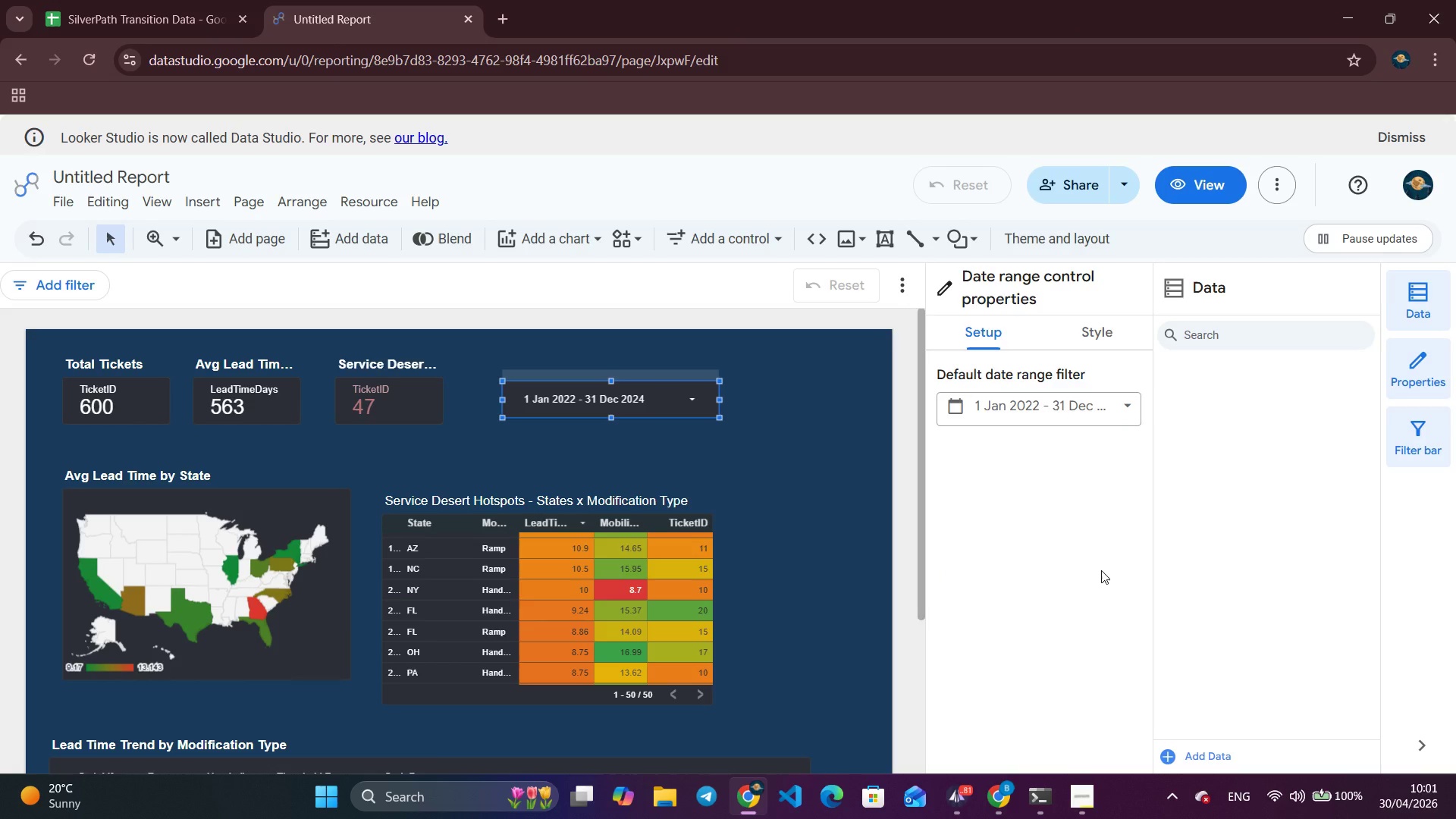 
scroll: coordinate [779, 538], scroll_direction: down, amount: 2.0
 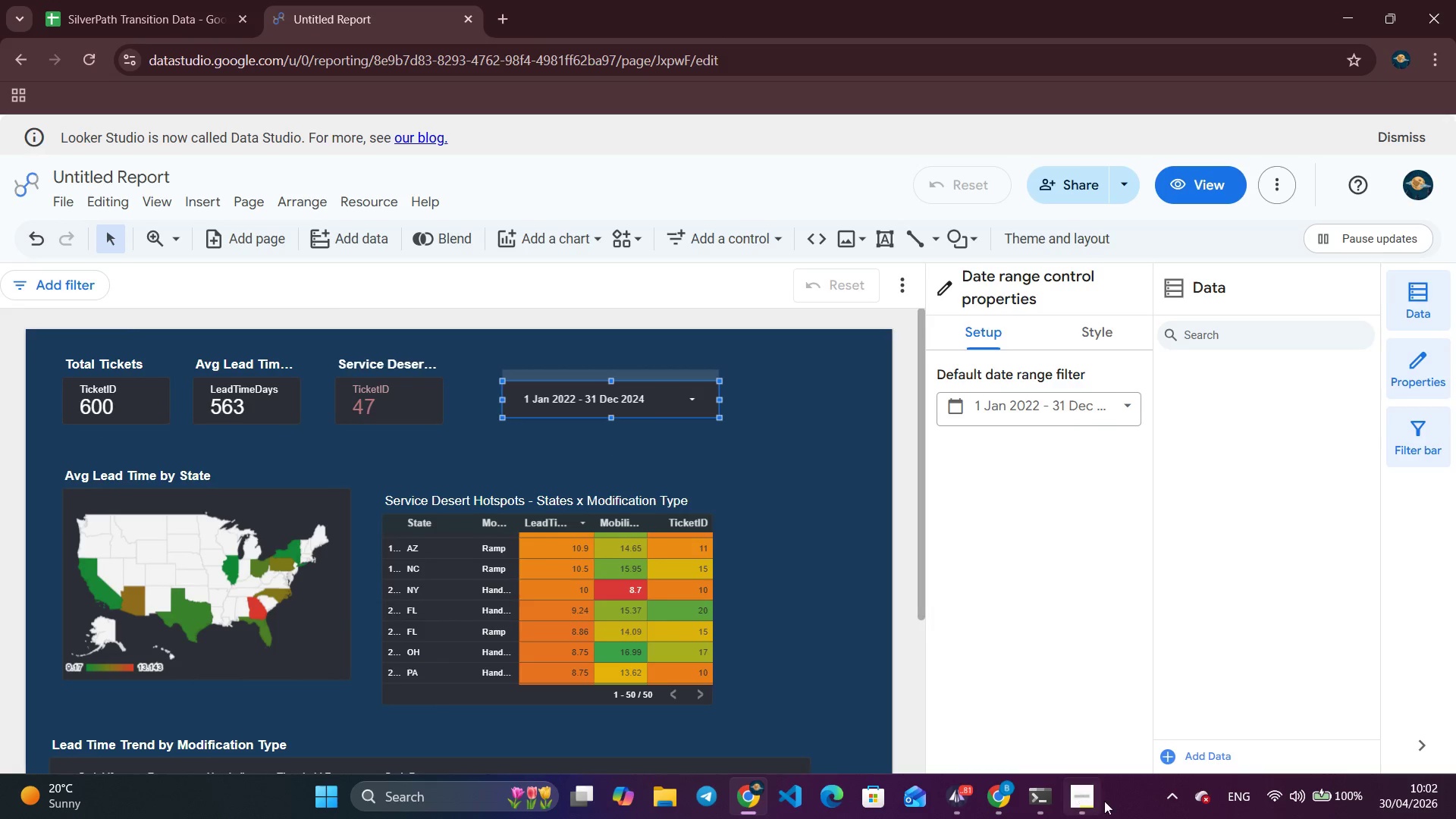 
left_click([1089, 799])